 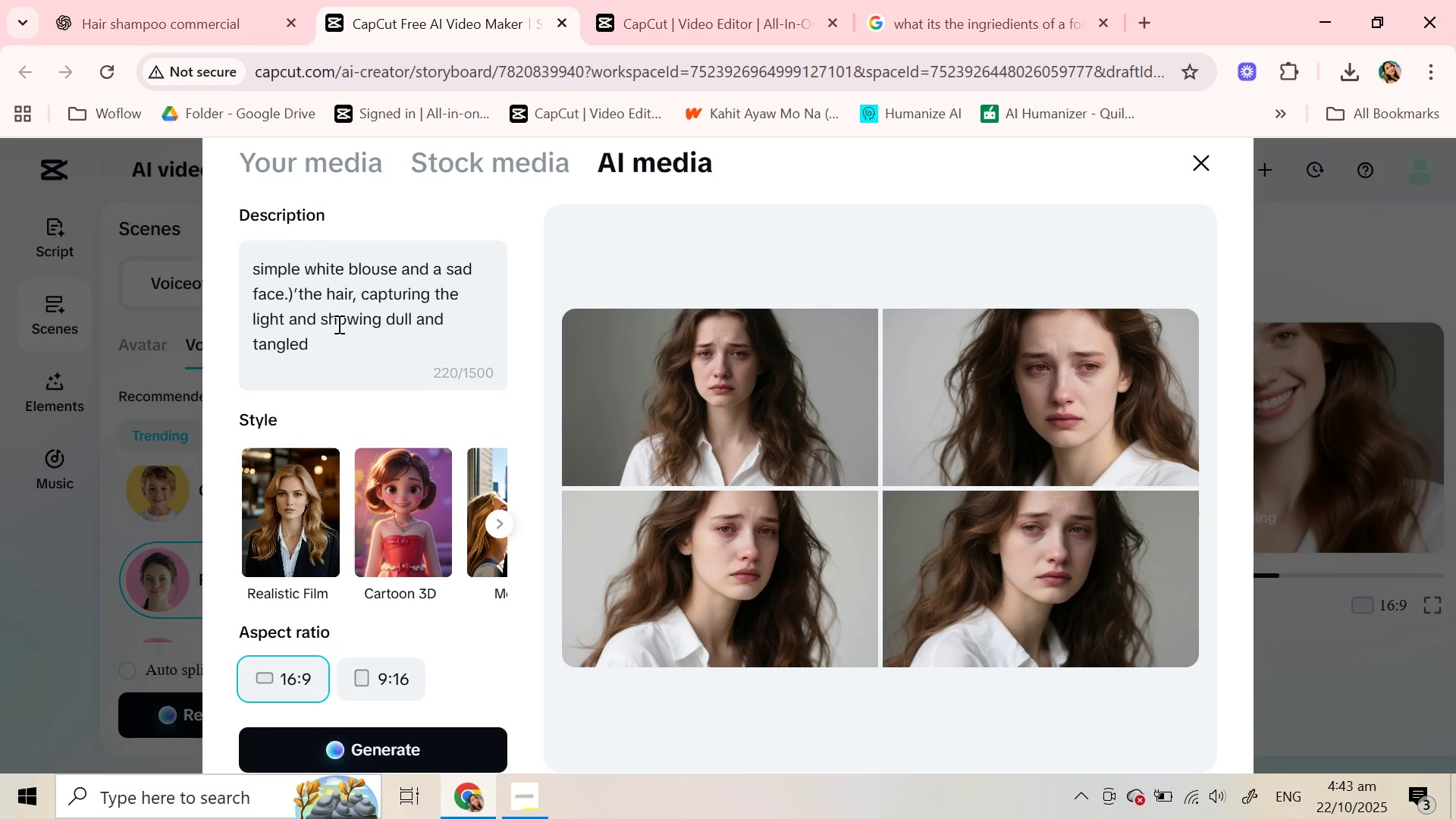 
left_click_drag(start_coordinate=[431, 265], to_coordinate=[286, 301])
 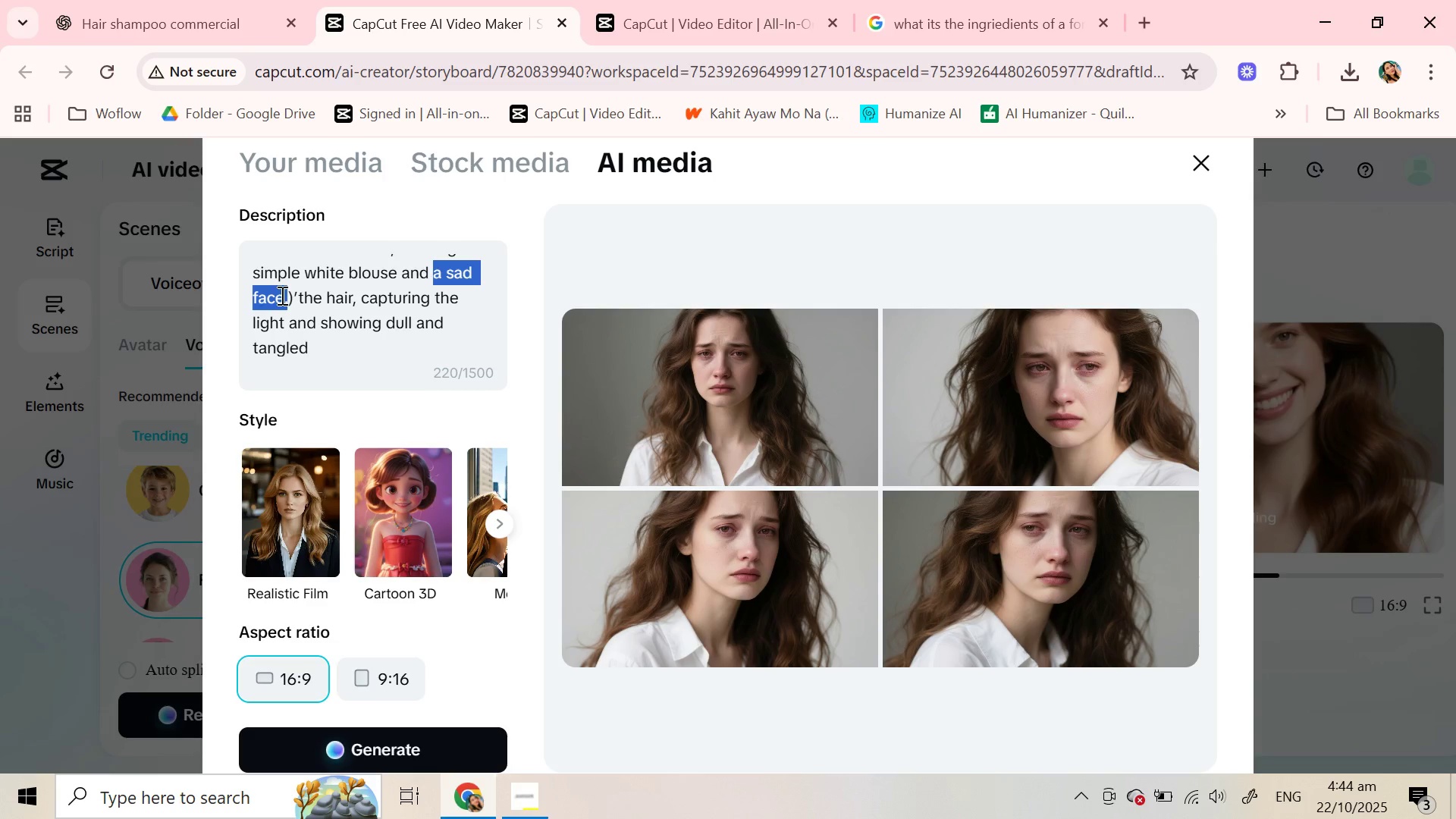 
key(Backspace)
type(lain )
key(Backspace)
key(Backspace)
key(Backspace)
key(Backspace)
key(Backspace)
type(plain face)
 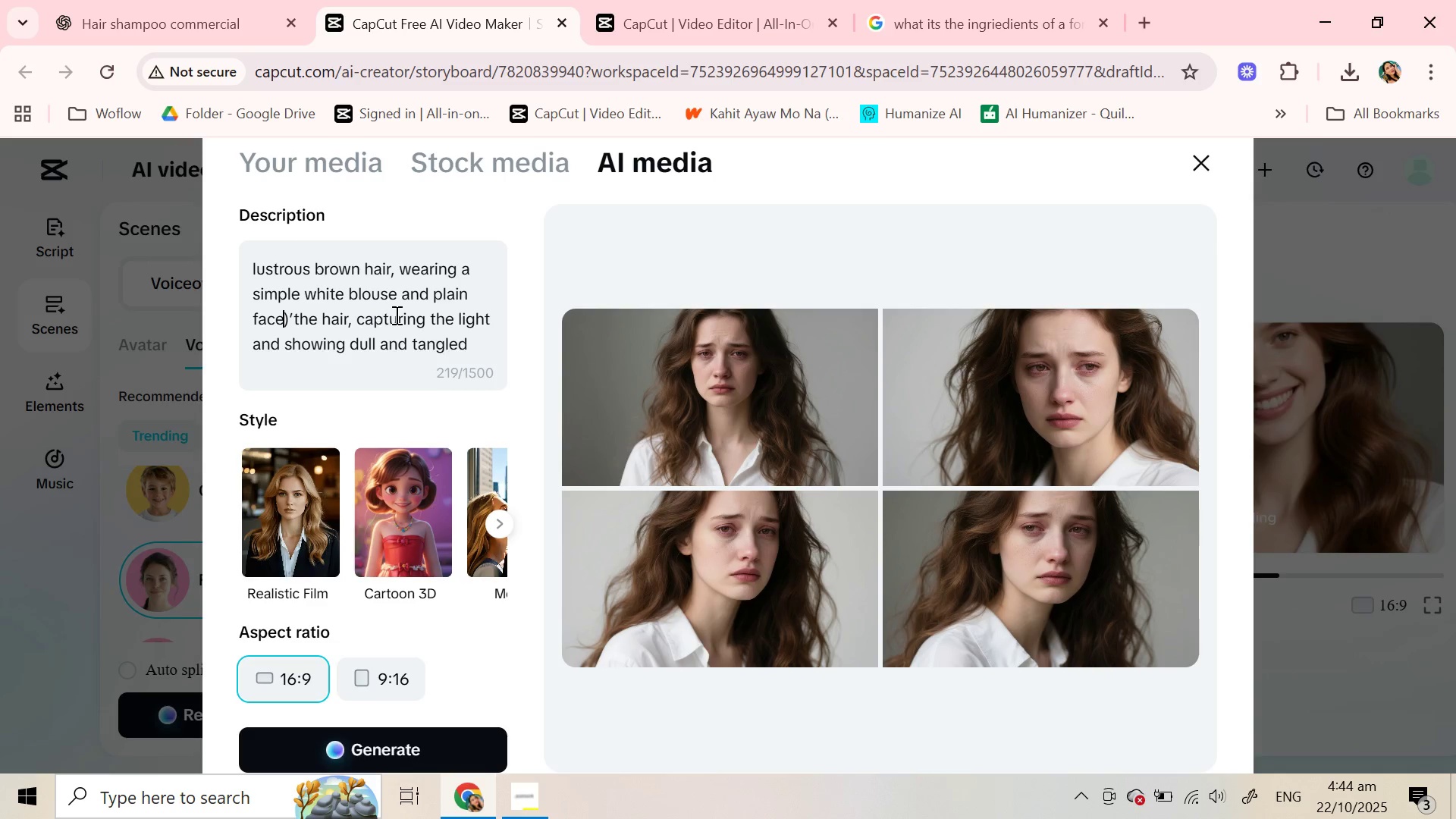 
scroll: coordinate [379, 328], scroll_direction: down, amount: 2.0
 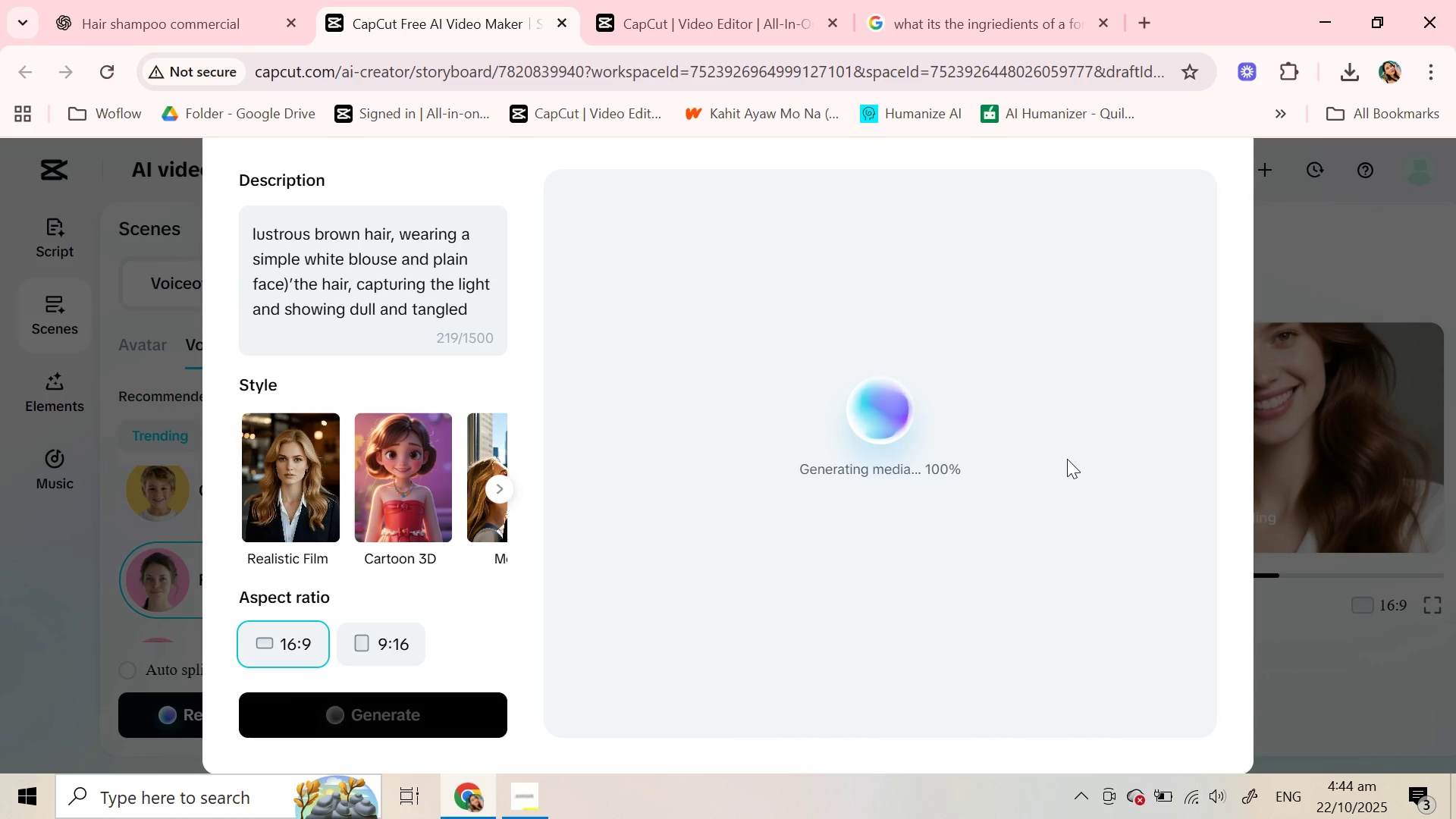 
wait(22.57)
 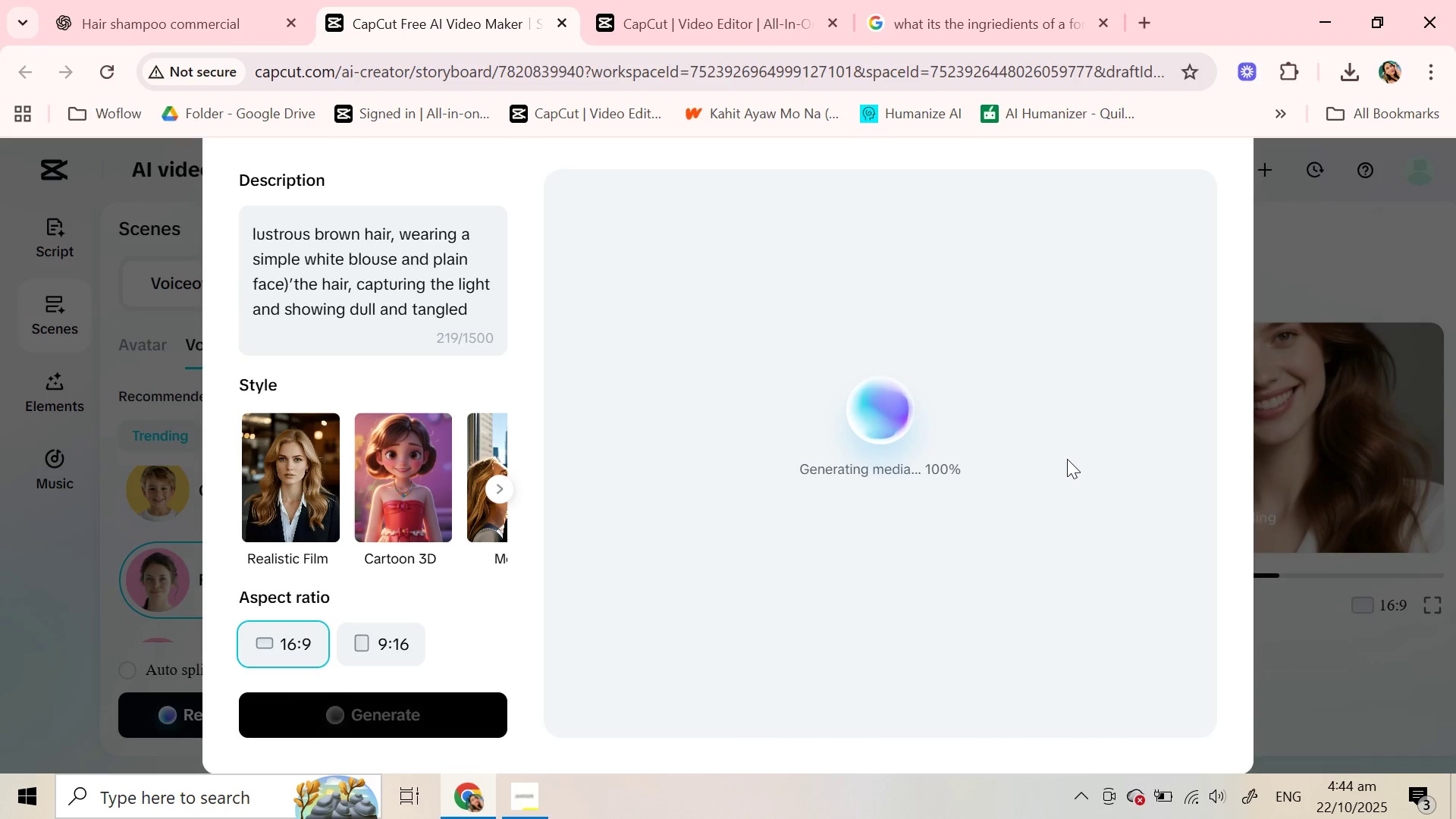 
scroll: coordinate [334, 268], scroll_direction: down, amount: 1.0
 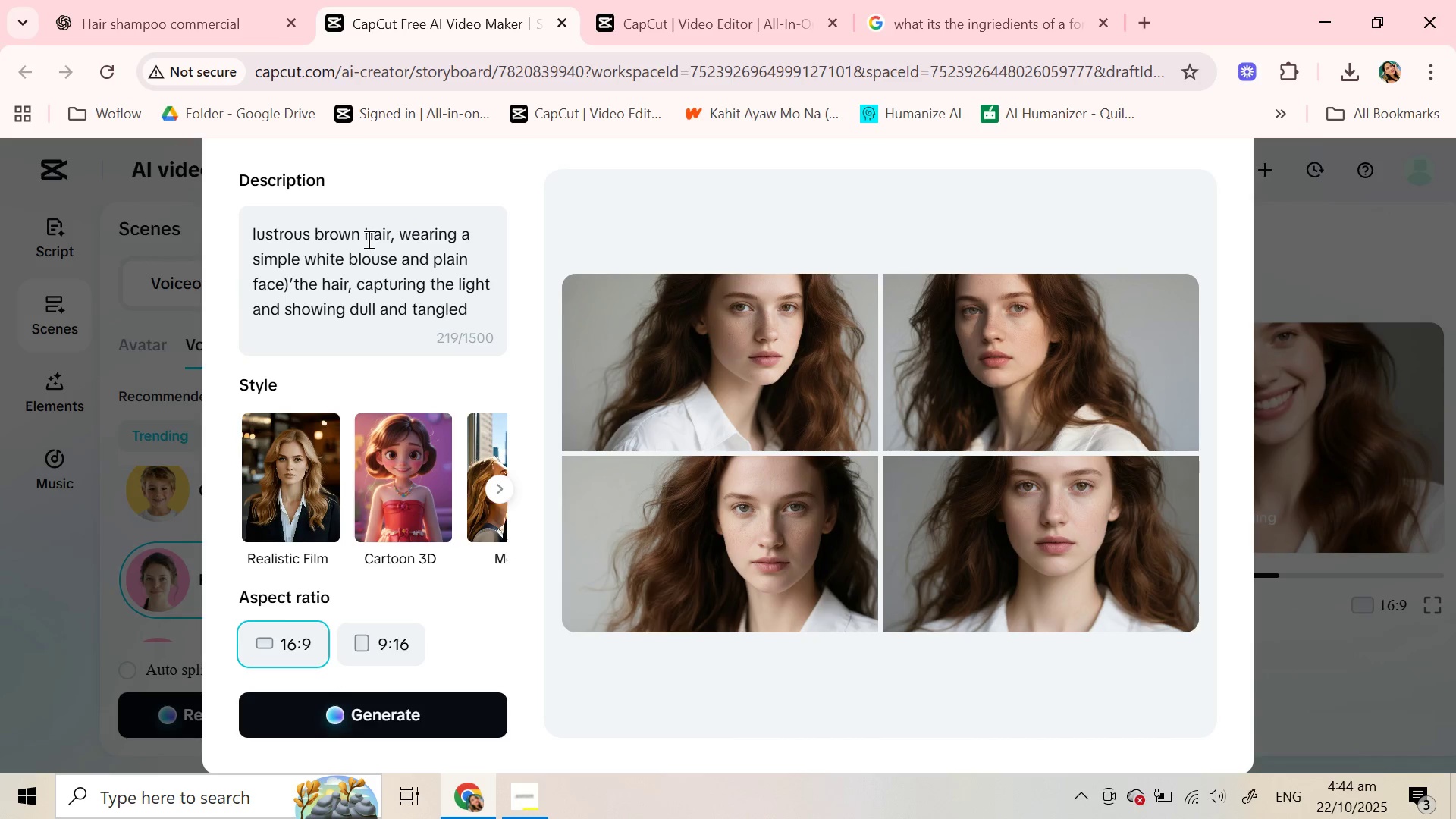 
scroll: coordinate [366, 239], scroll_direction: up, amount: 1.0
 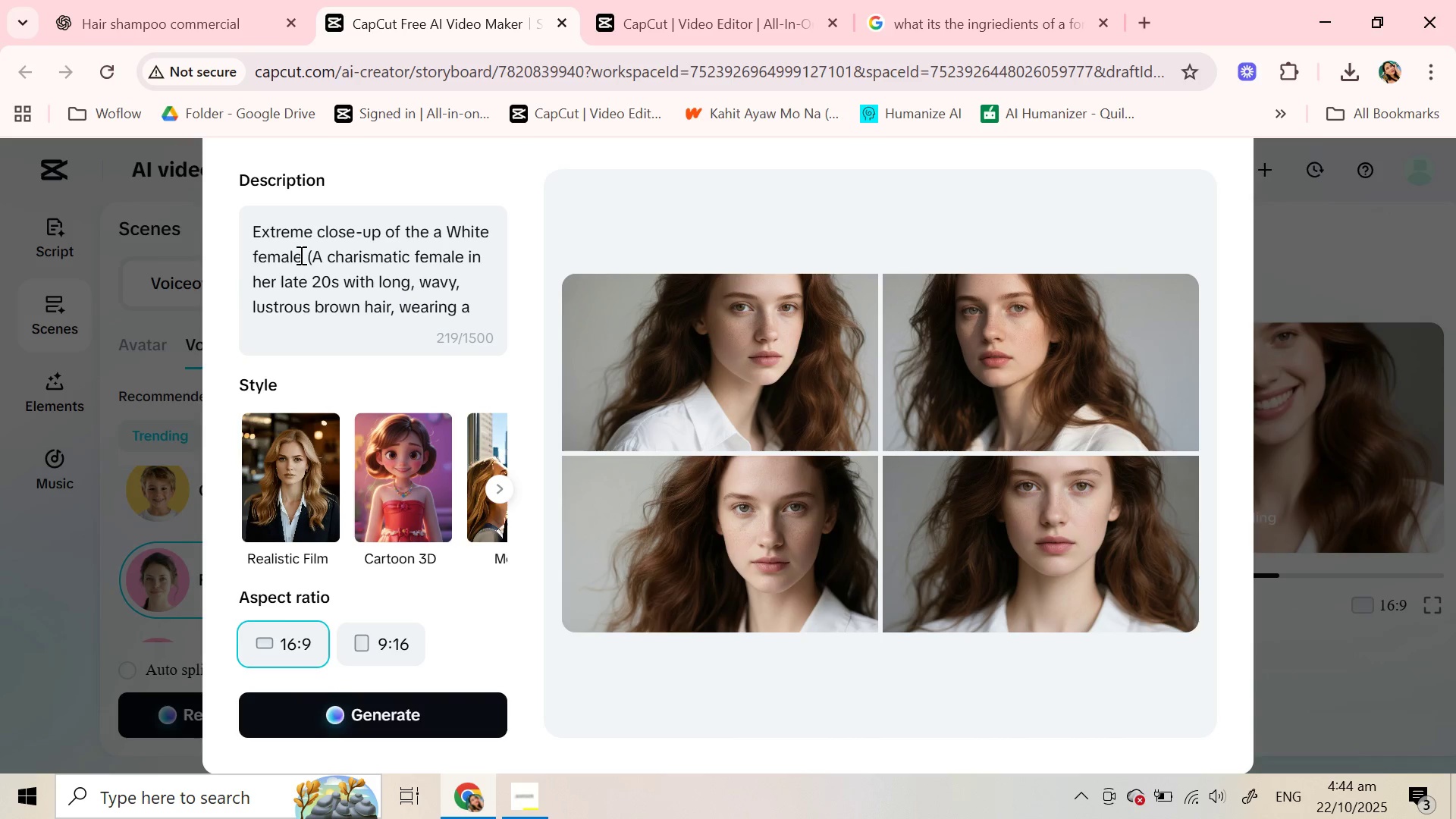 
left_click([303, 255])
 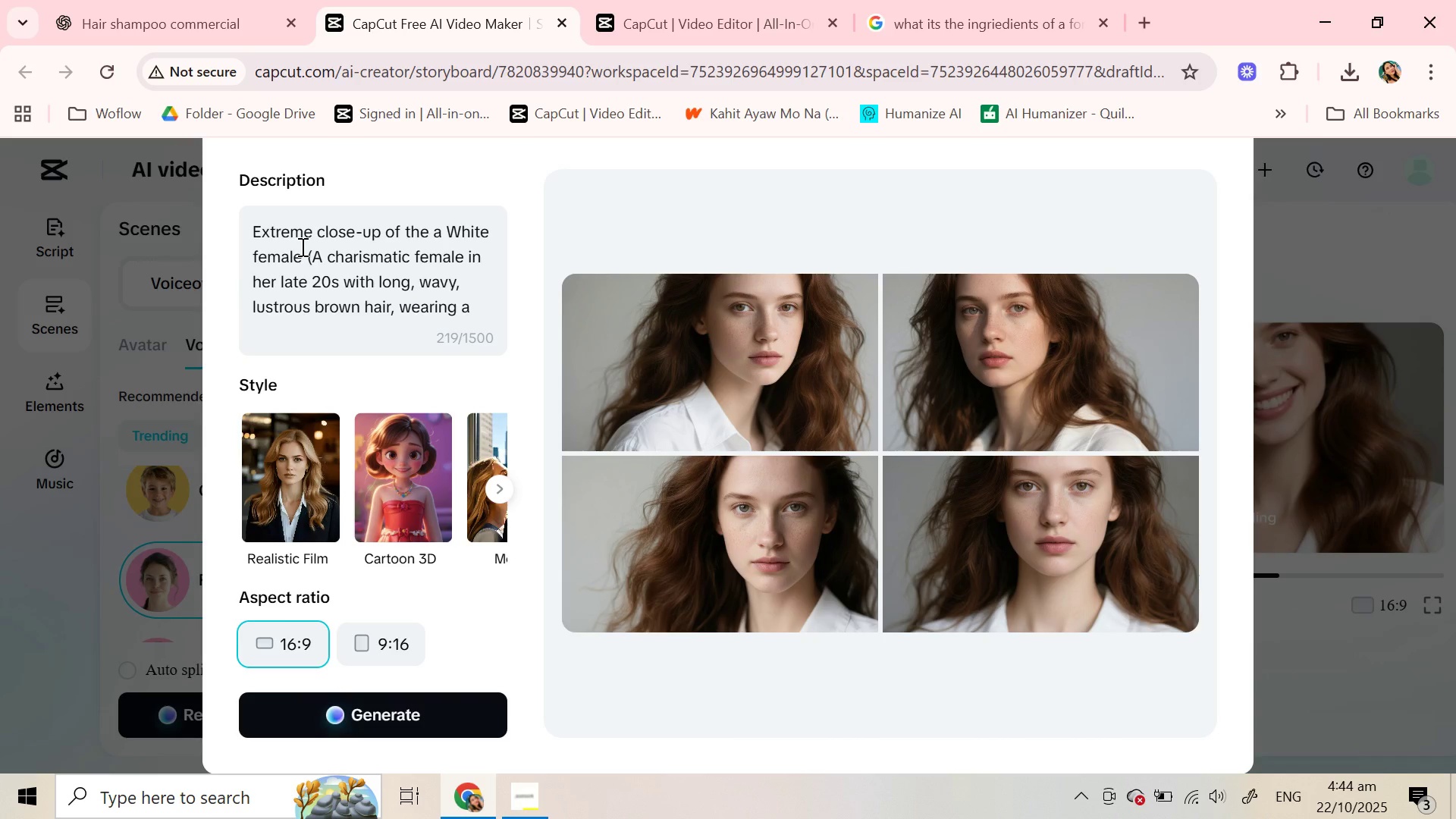 
type( with )
 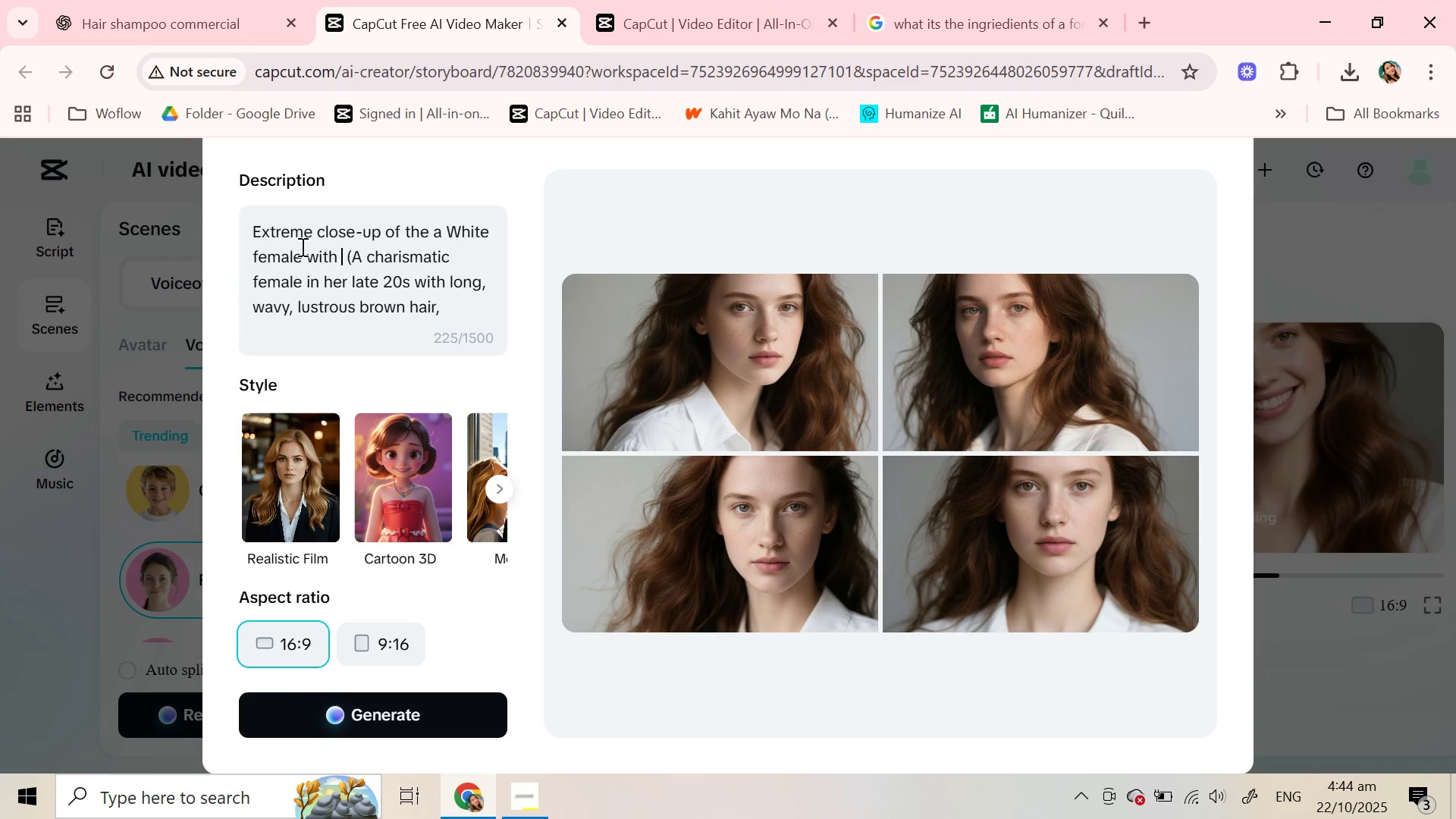 
key(Meta+V)
 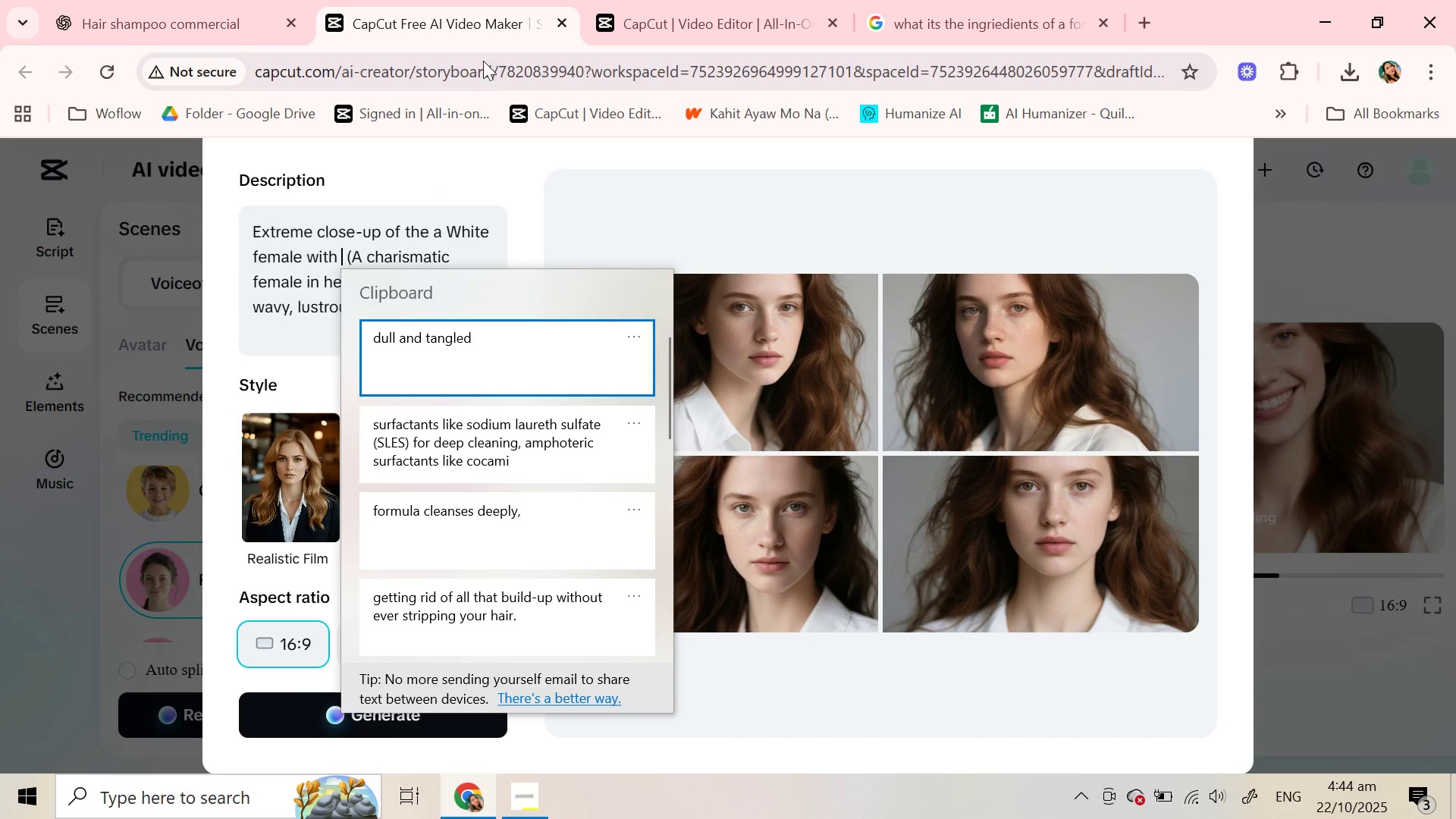 
left_click([469, 14])
 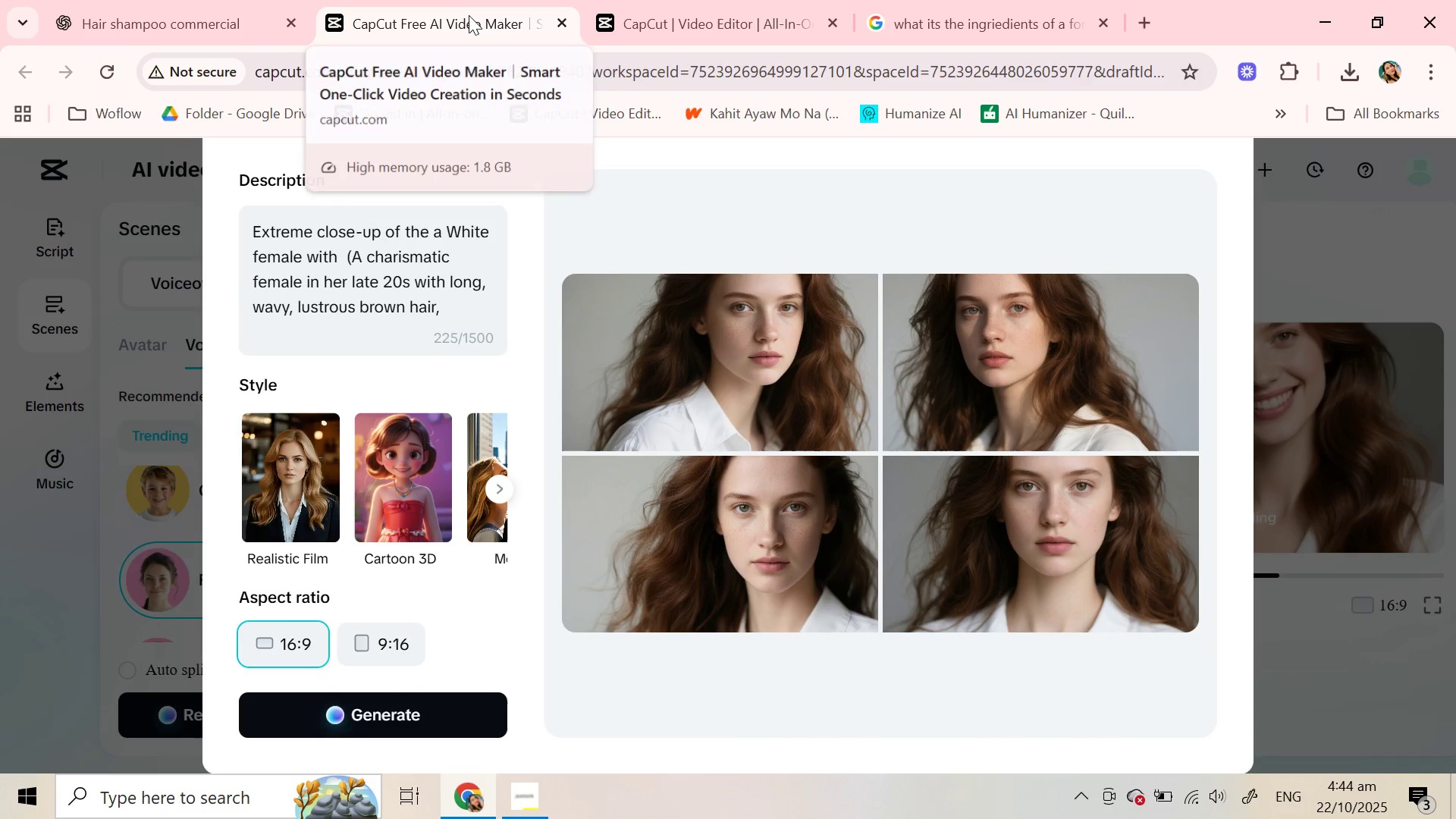 
type(freezy hair)
 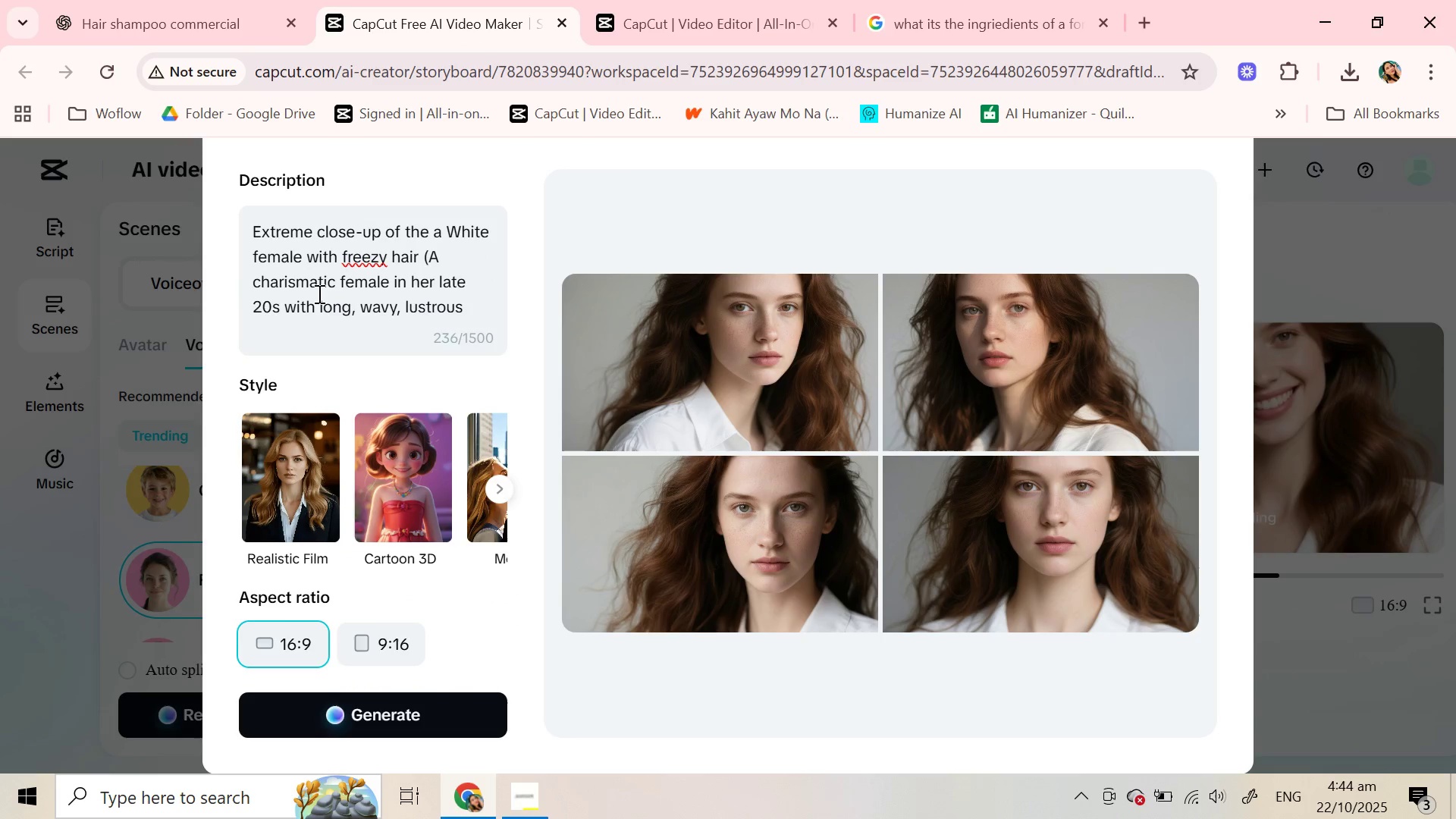 
scroll: coordinate [318, 293], scroll_direction: down, amount: 1.0
 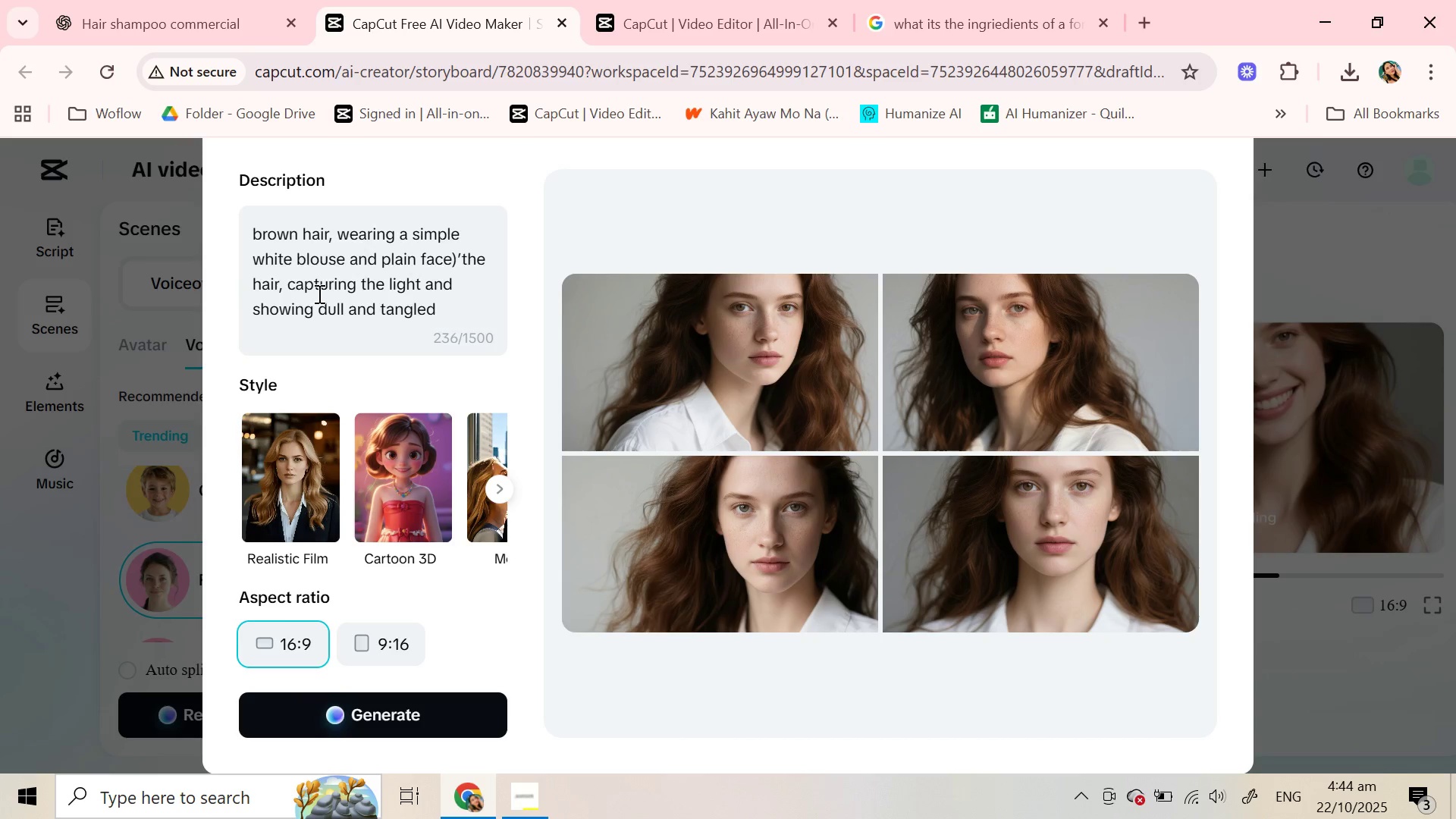 
scroll: coordinate [318, 293], scroll_direction: up, amount: 1.0
 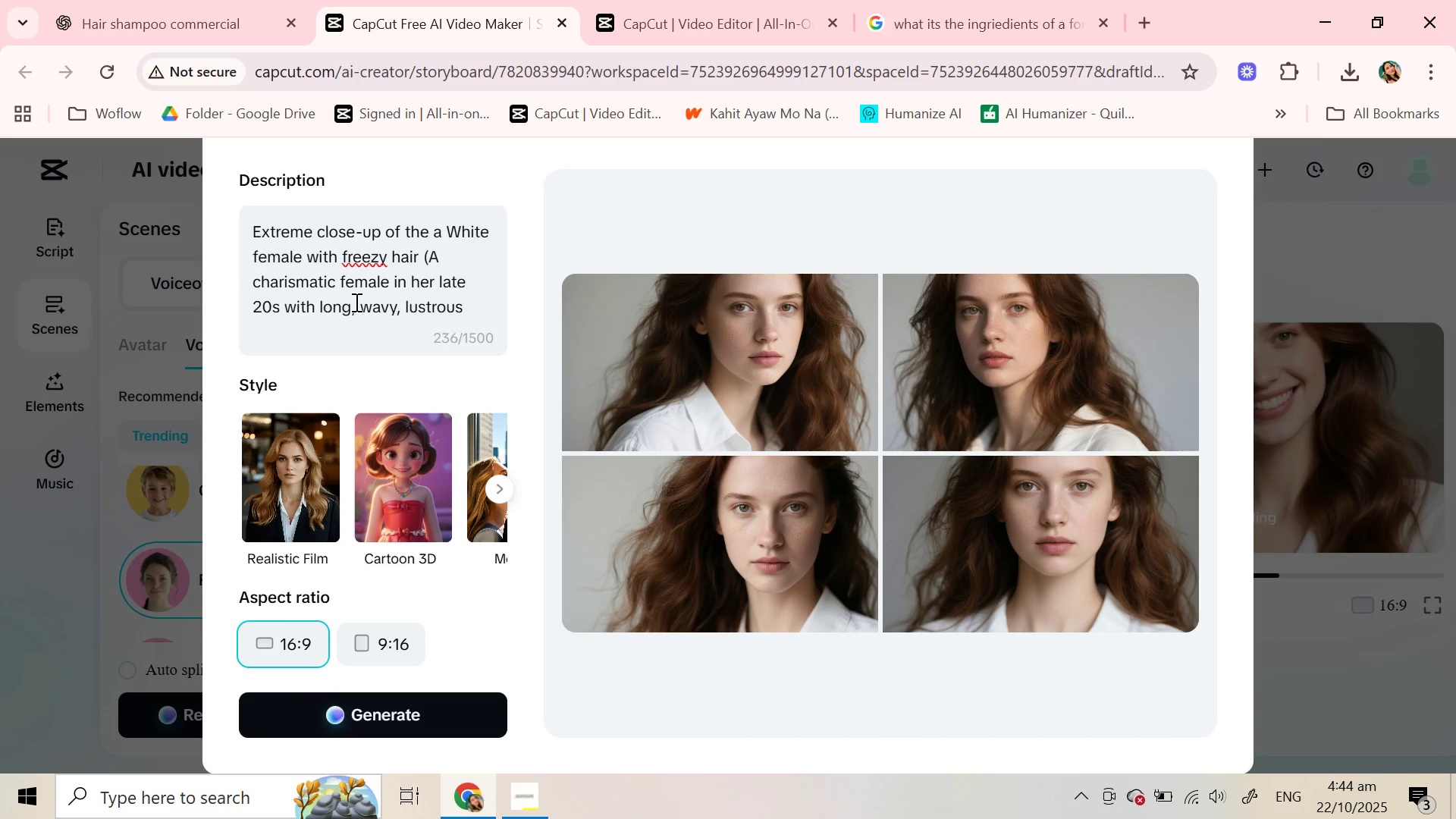 
scroll: coordinate [356, 294], scroll_direction: down, amount: 1.0
 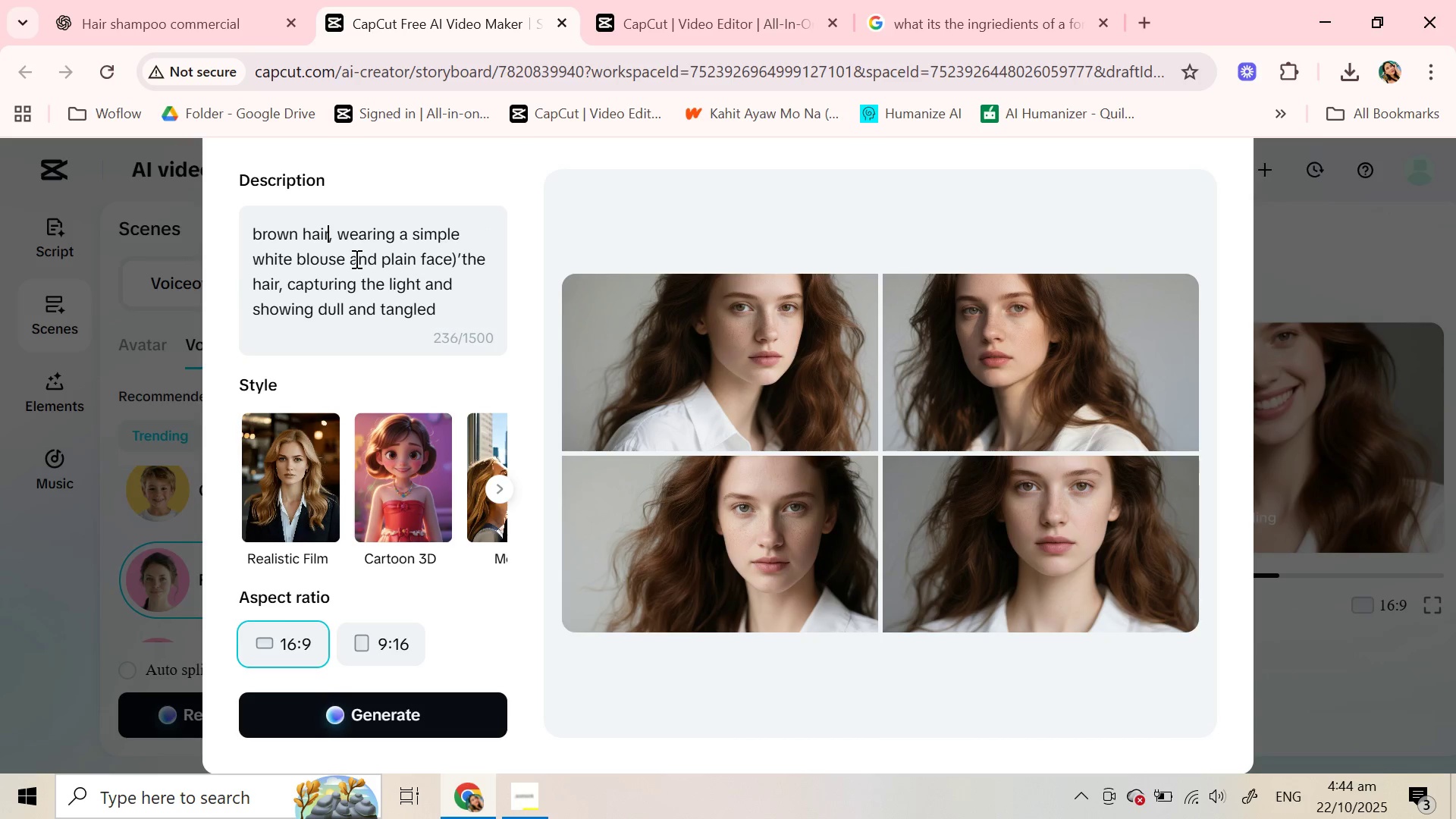 
type( but freezy, dull and tnagled)
 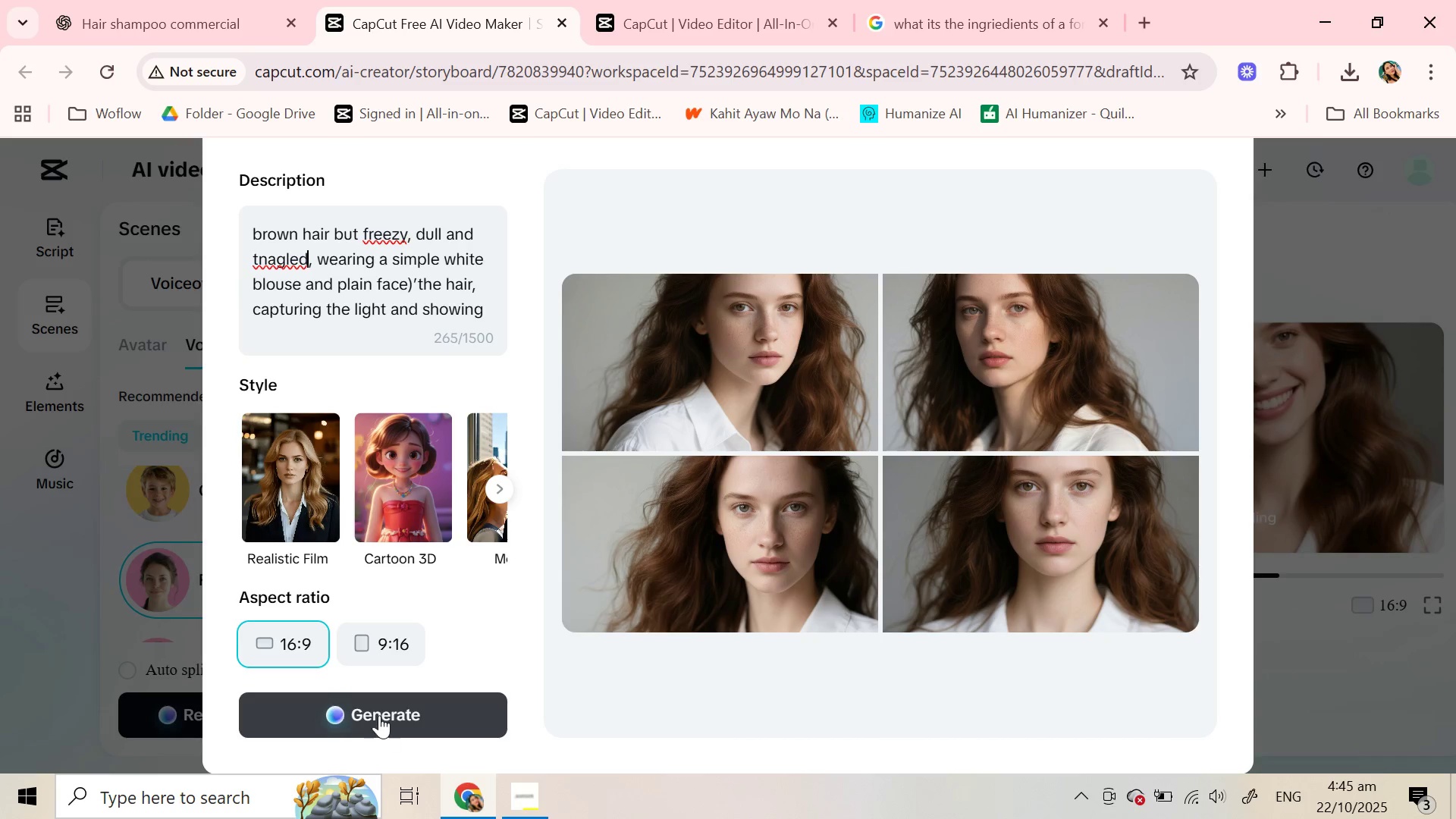 
left_click([379, 713])
 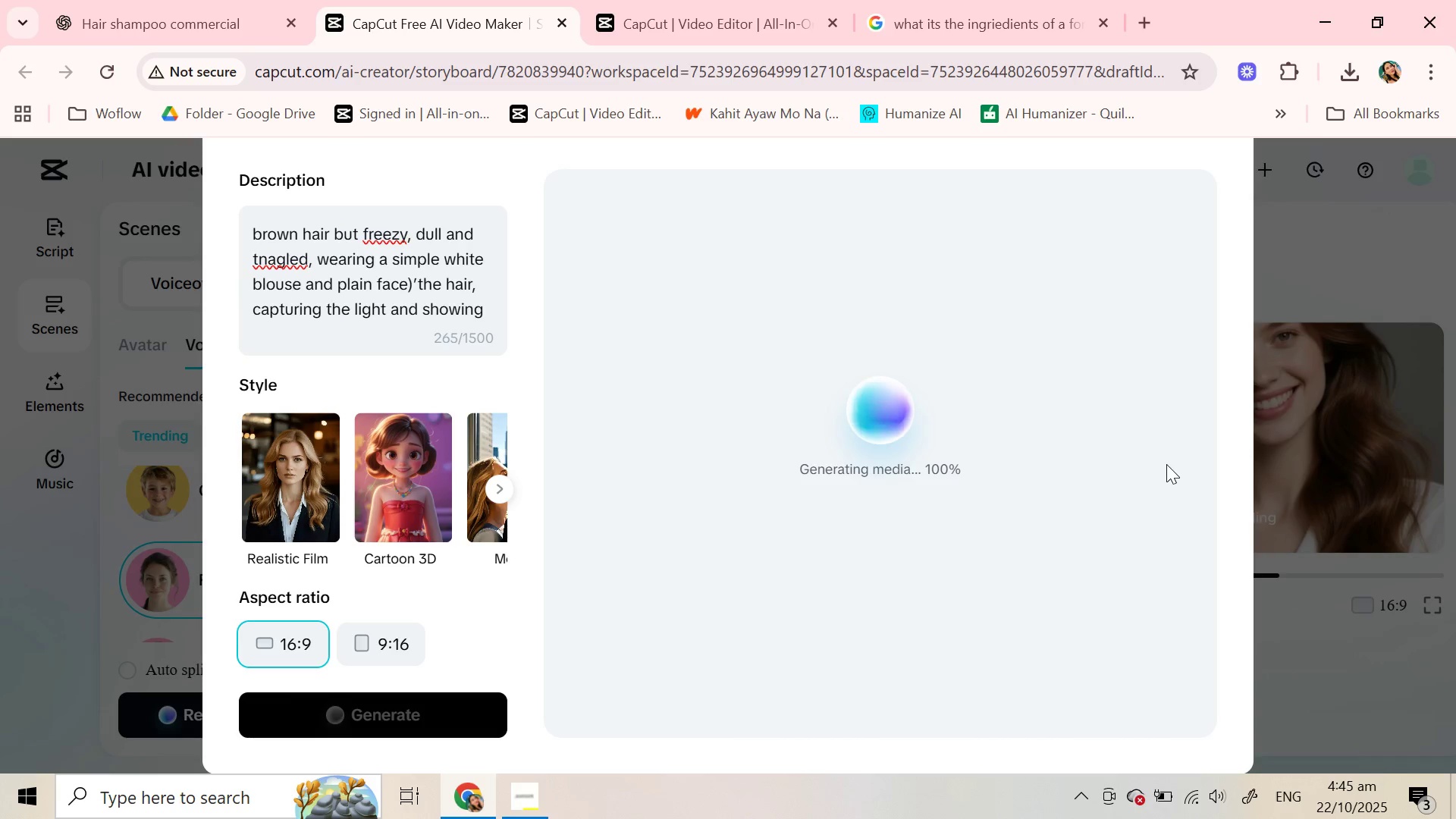 
wait(16.67)
 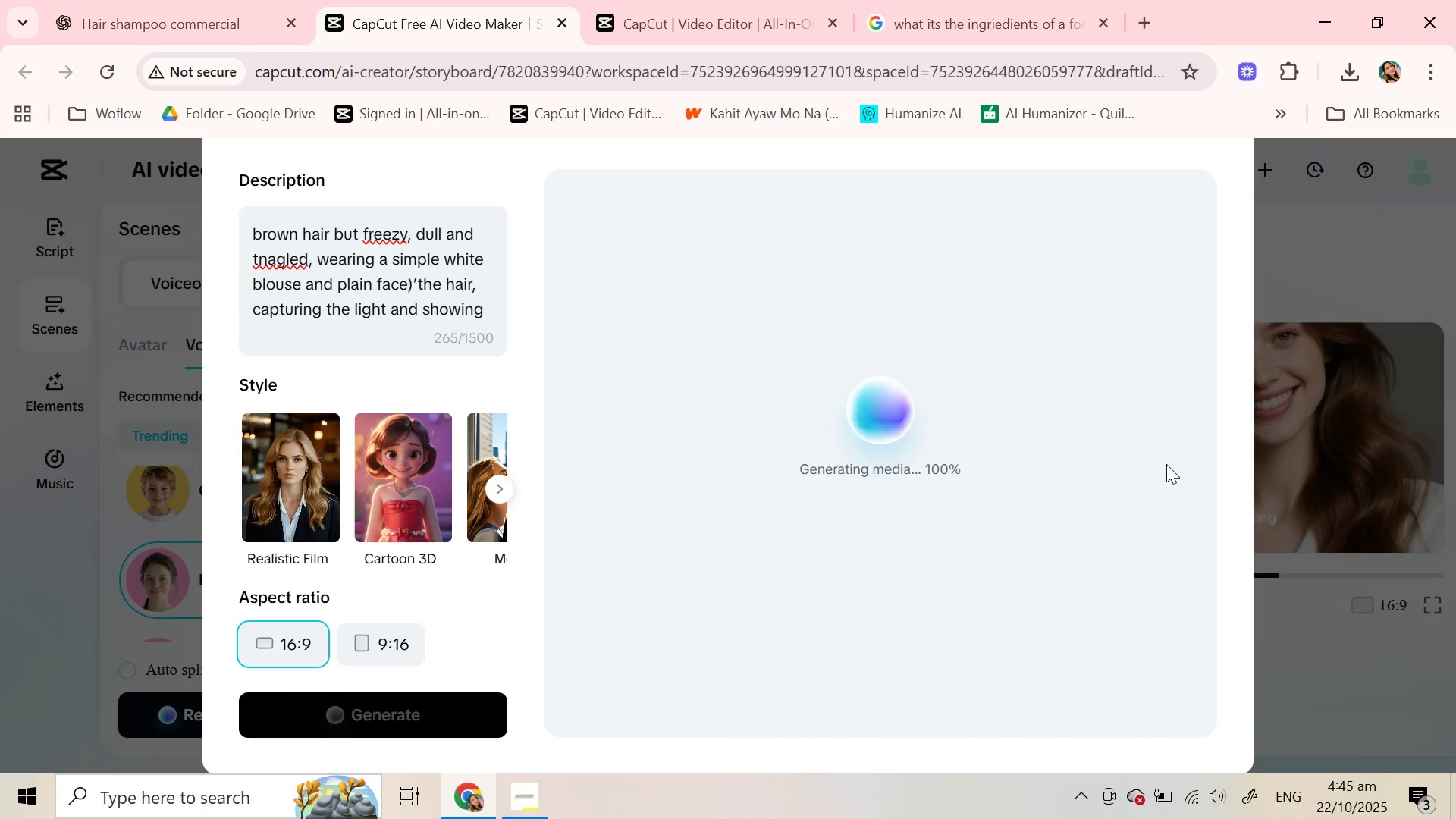 
left_click([1073, 527])
 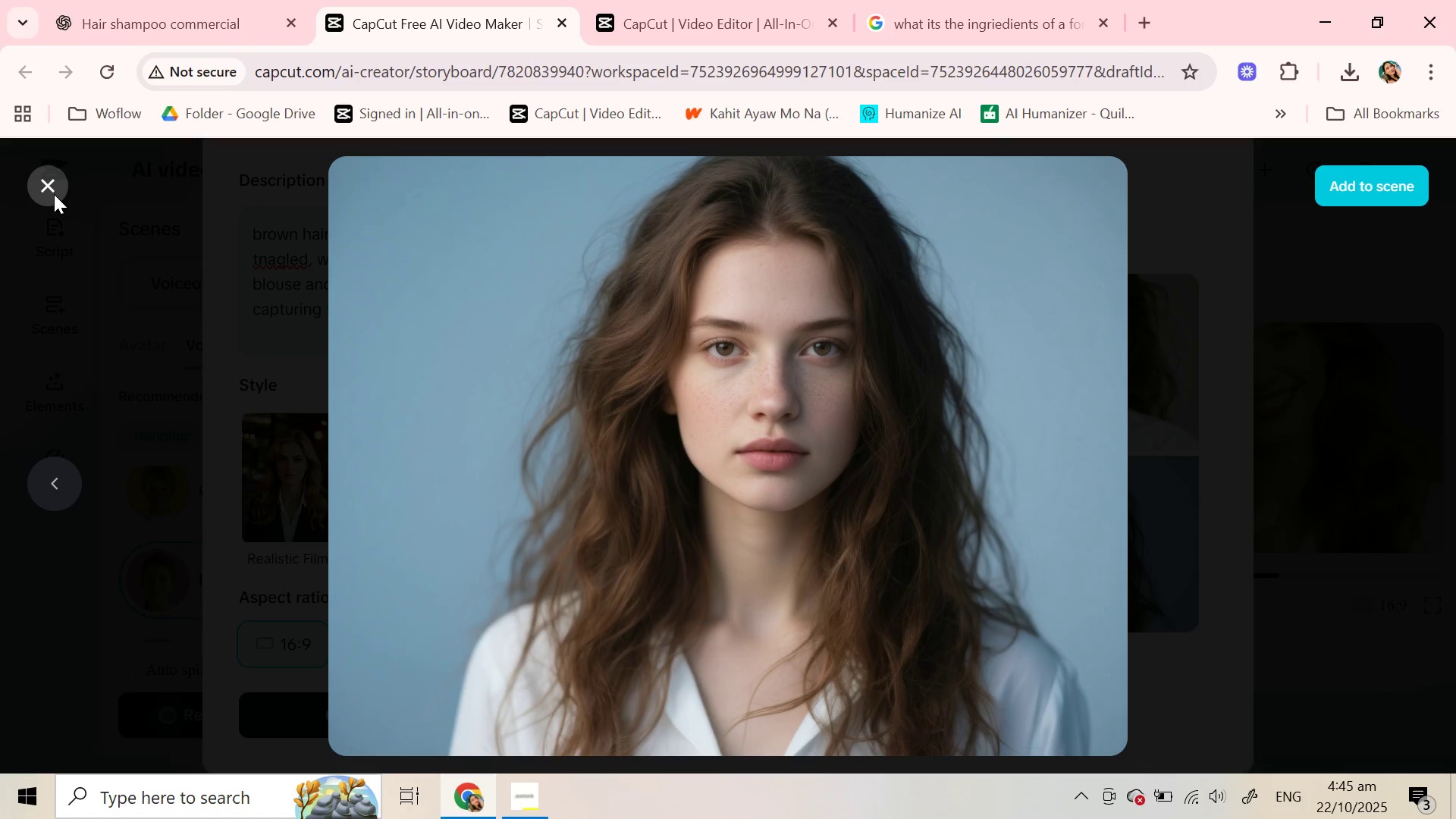 
left_click([50, 190])
 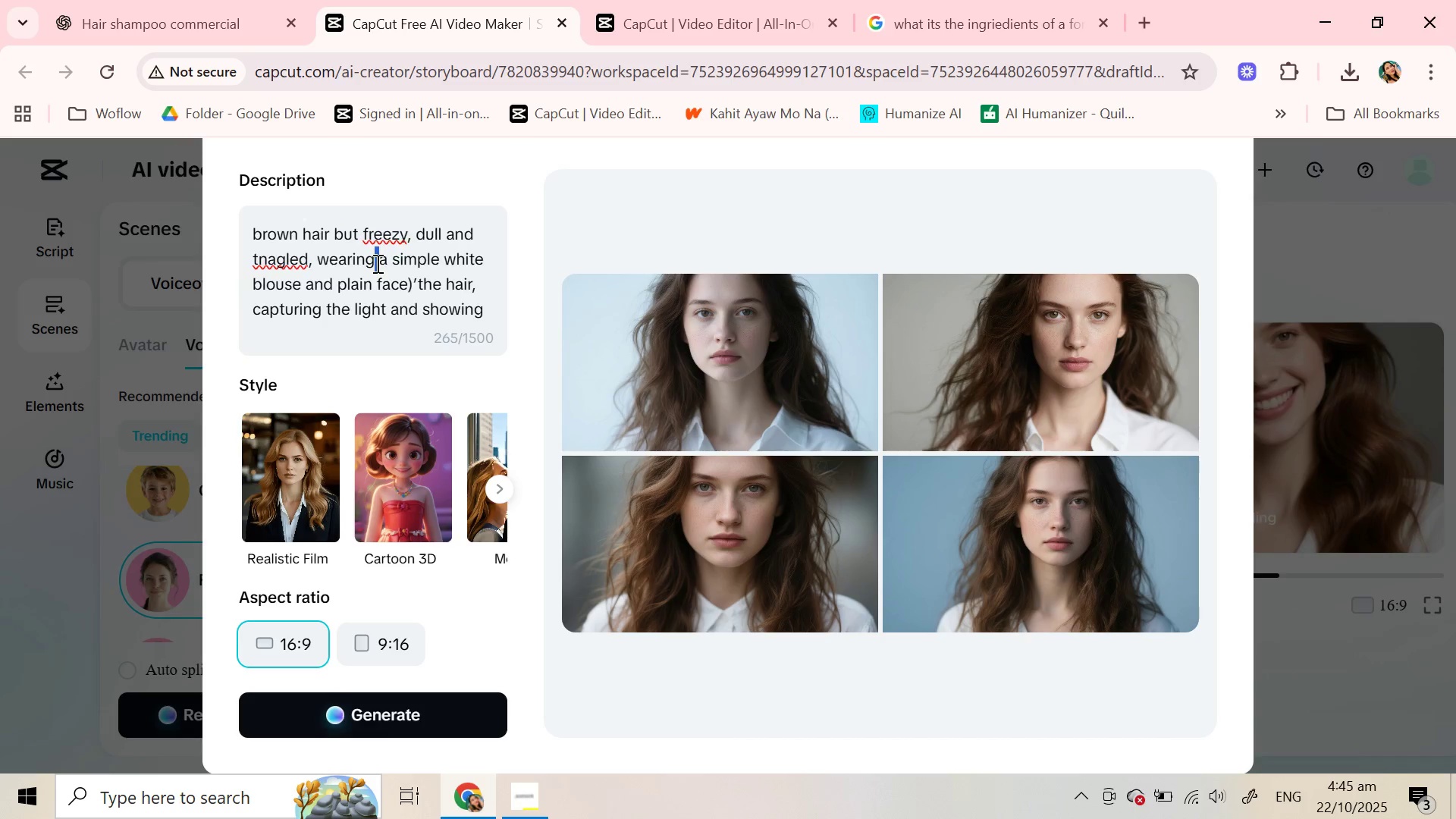 
double_click([376, 263])
 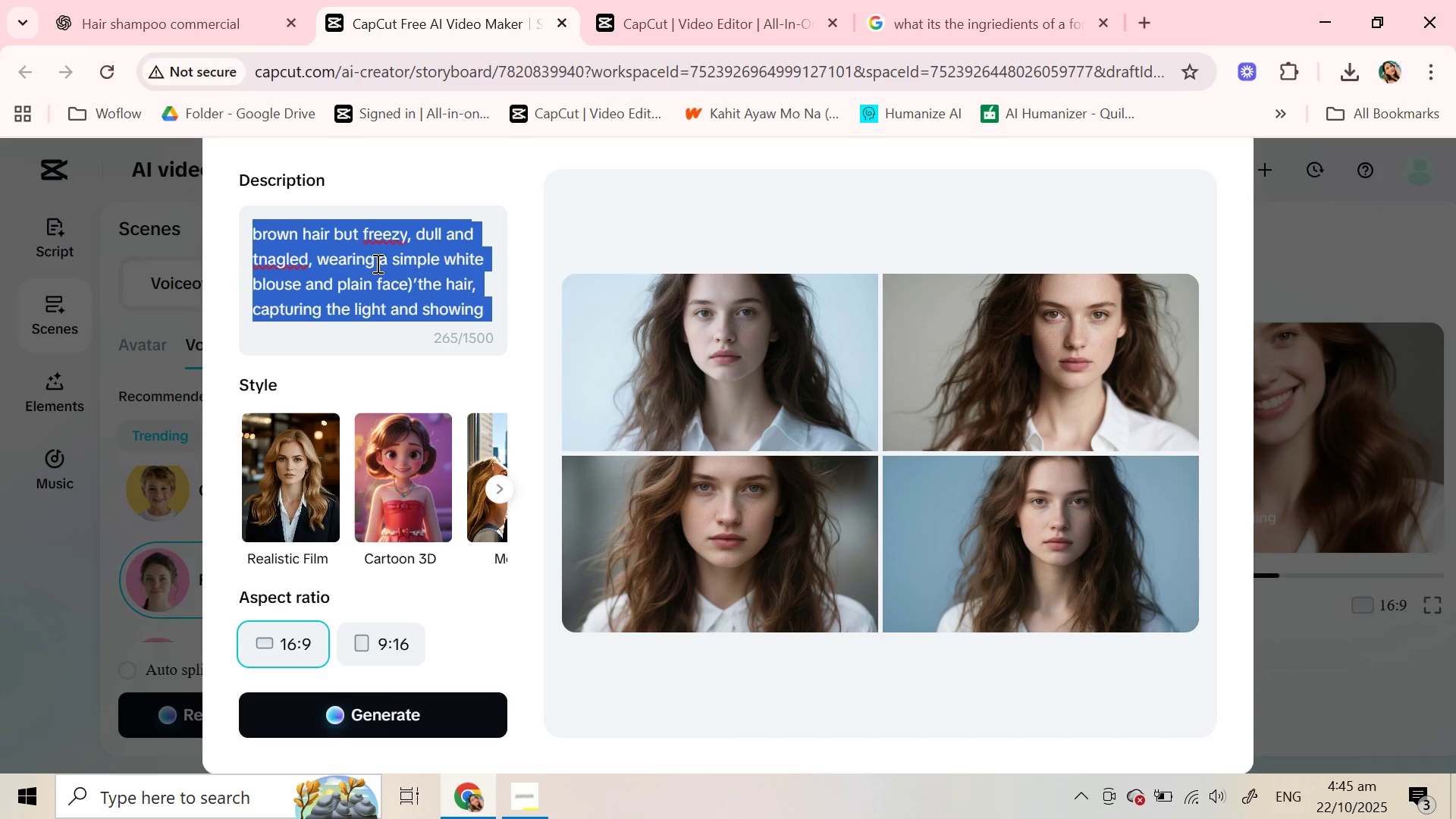 
triple_click([376, 263])
 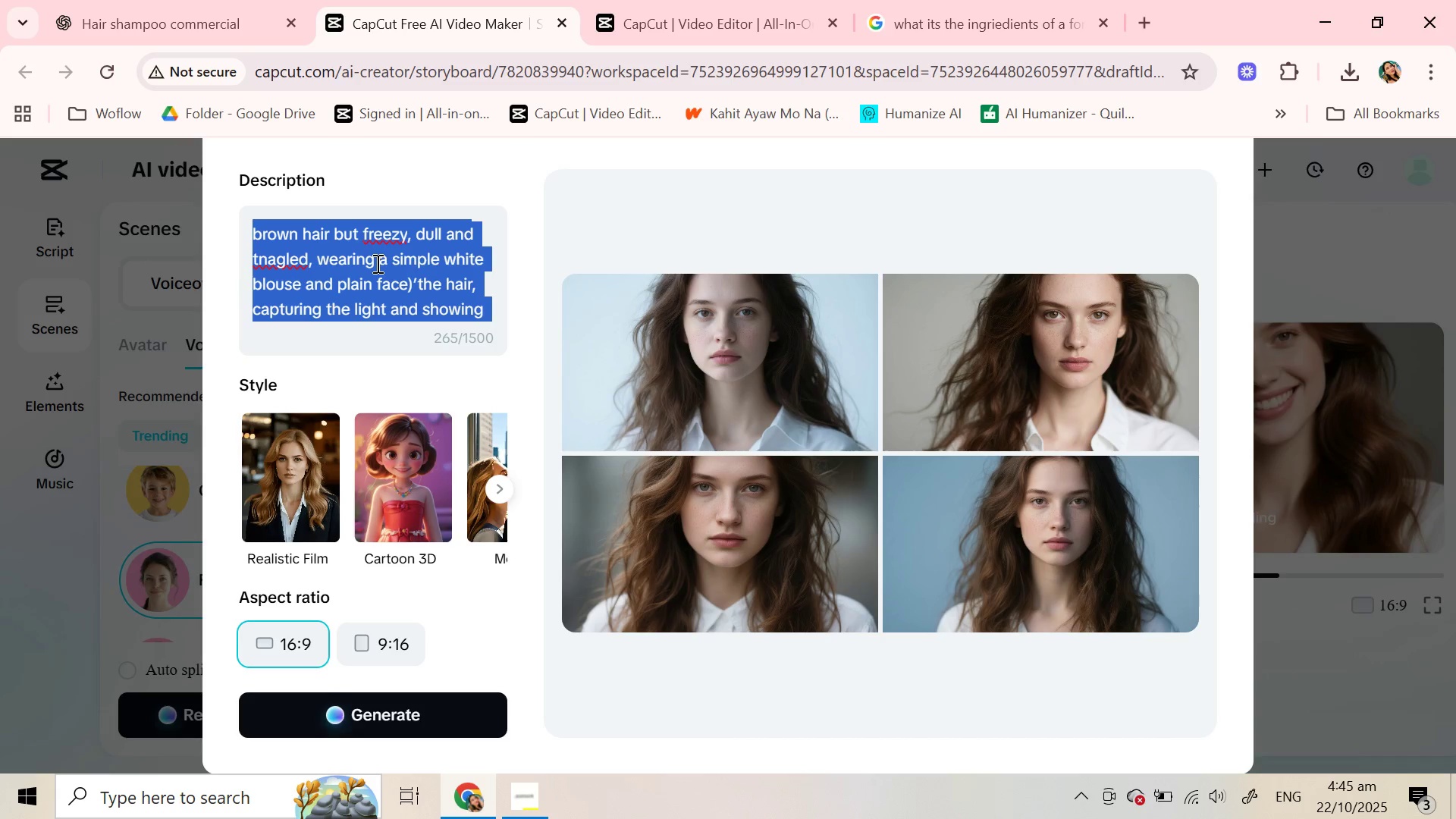 
triple_click([376, 263])
 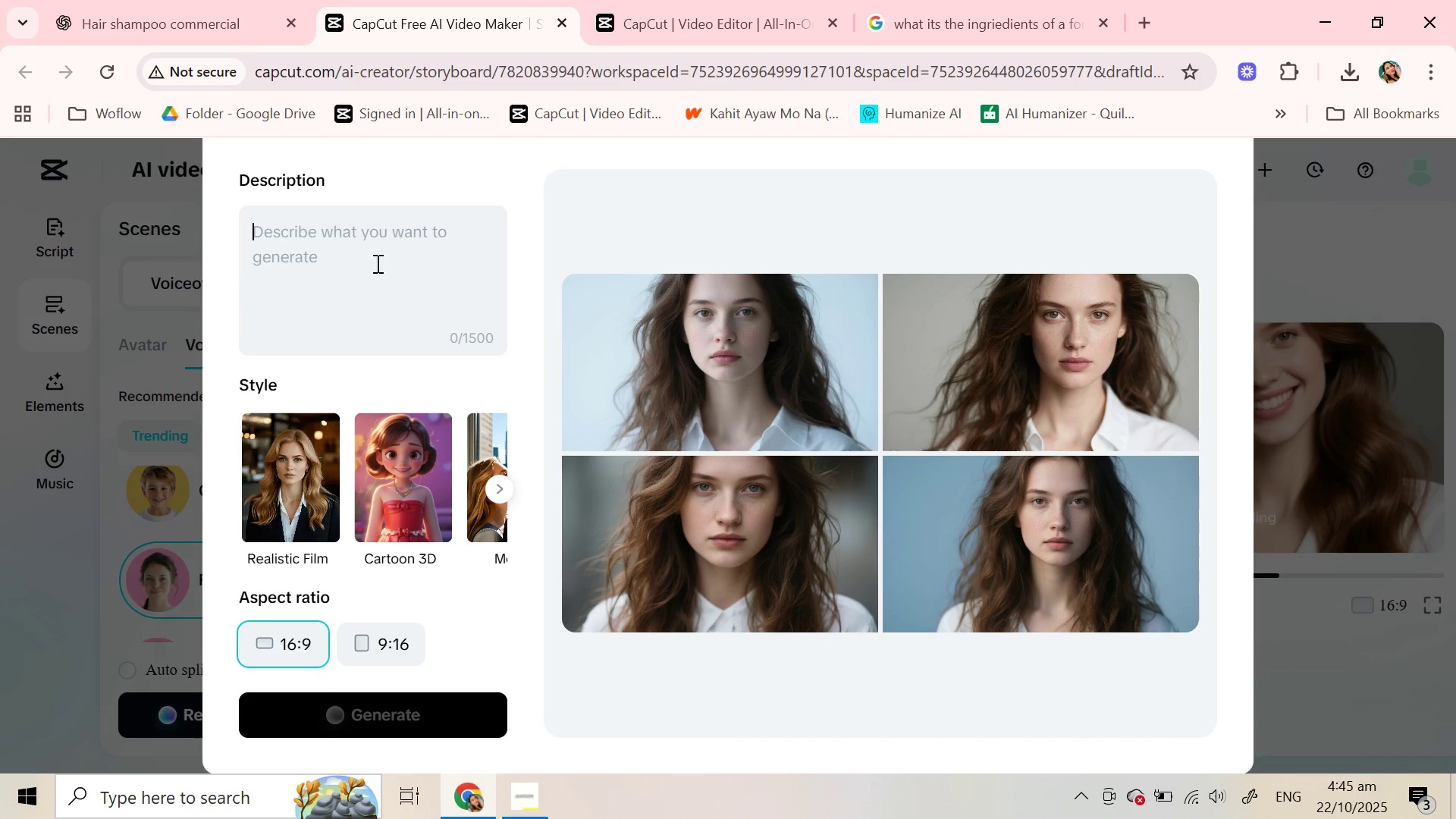 
key(Control+X)
 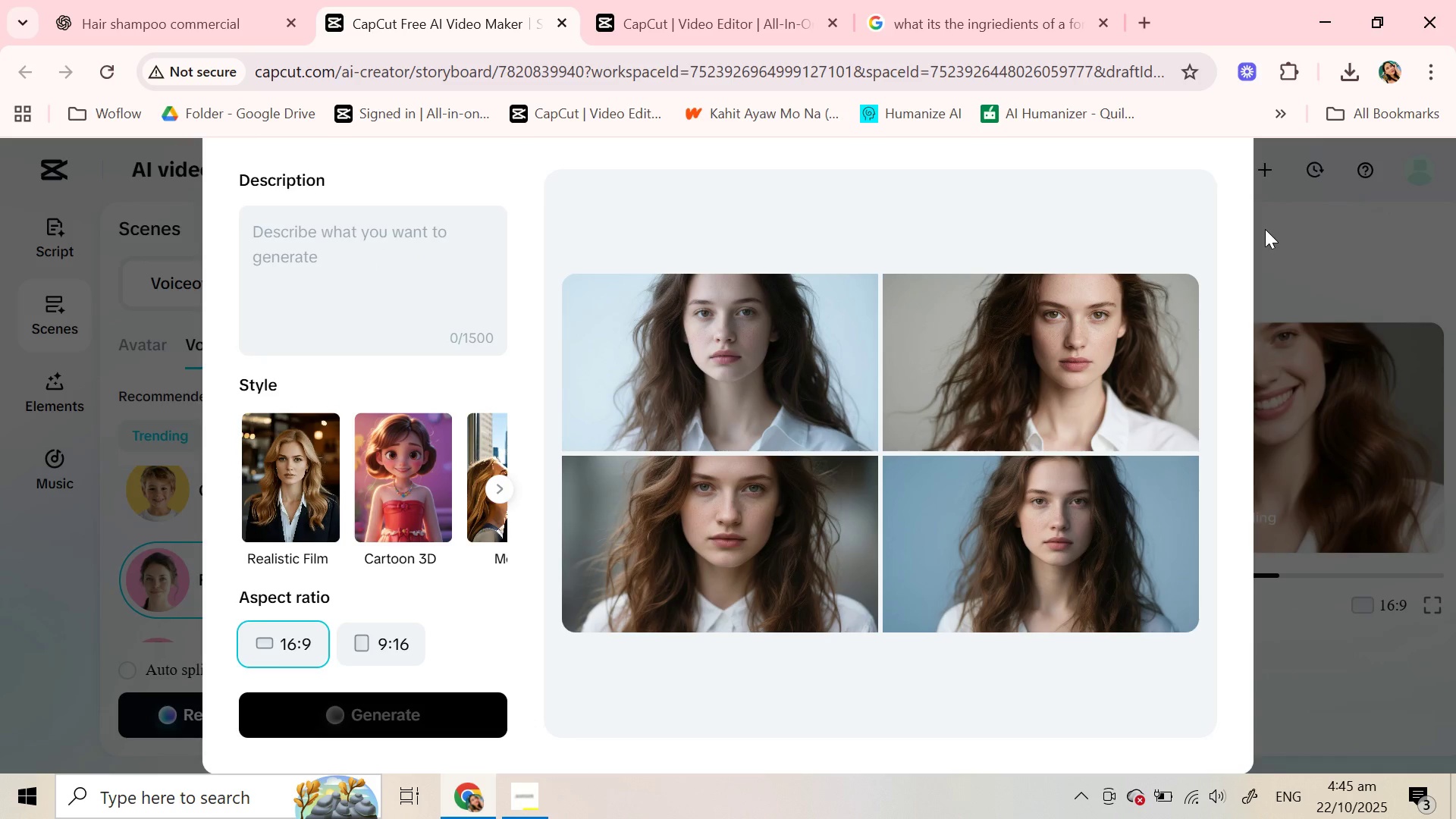 
scroll: coordinate [1265, 228], scroll_direction: up, amount: 1.0
 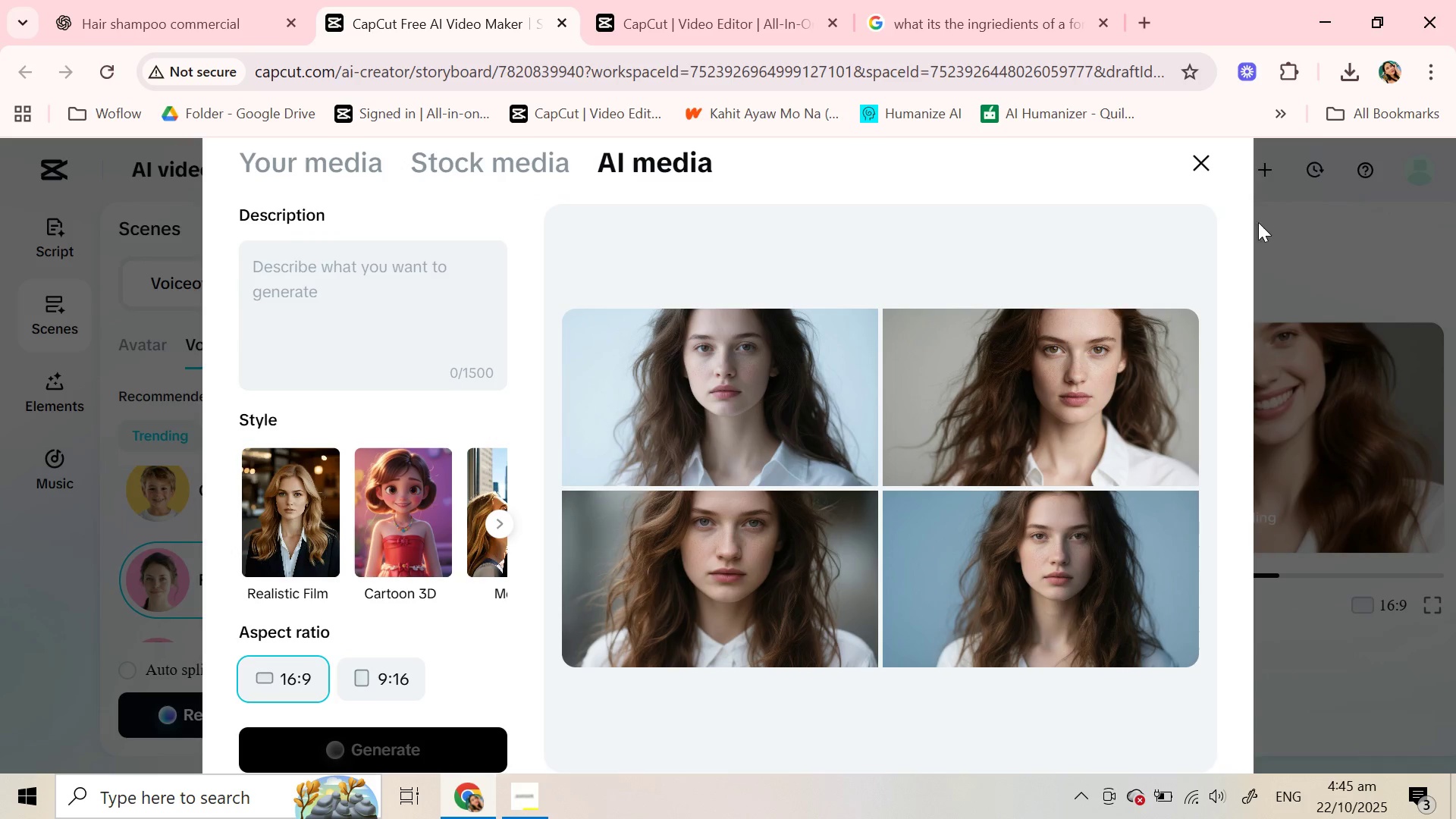 
left_click([1311, 290])
 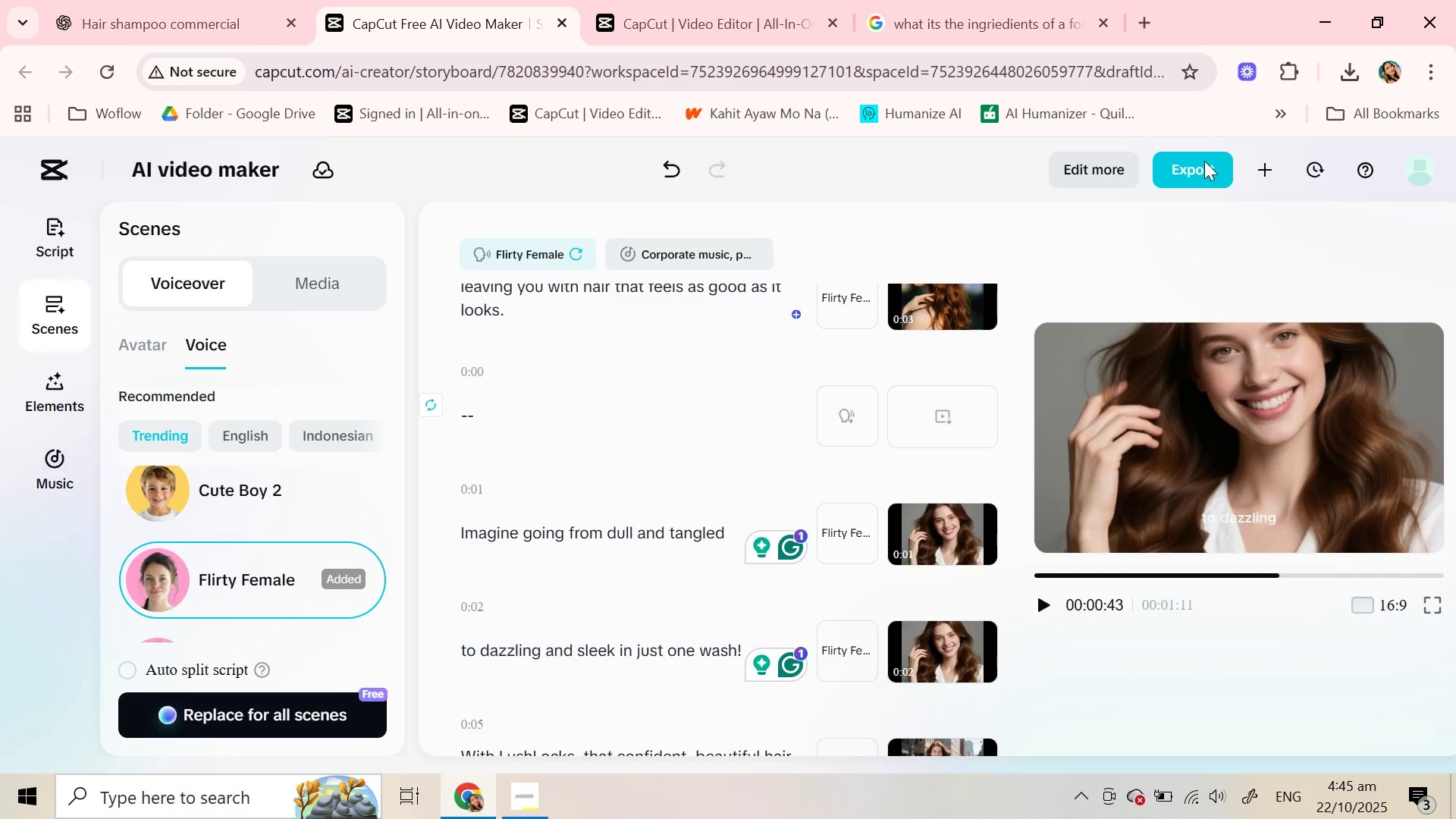 
left_click([1206, 161])
 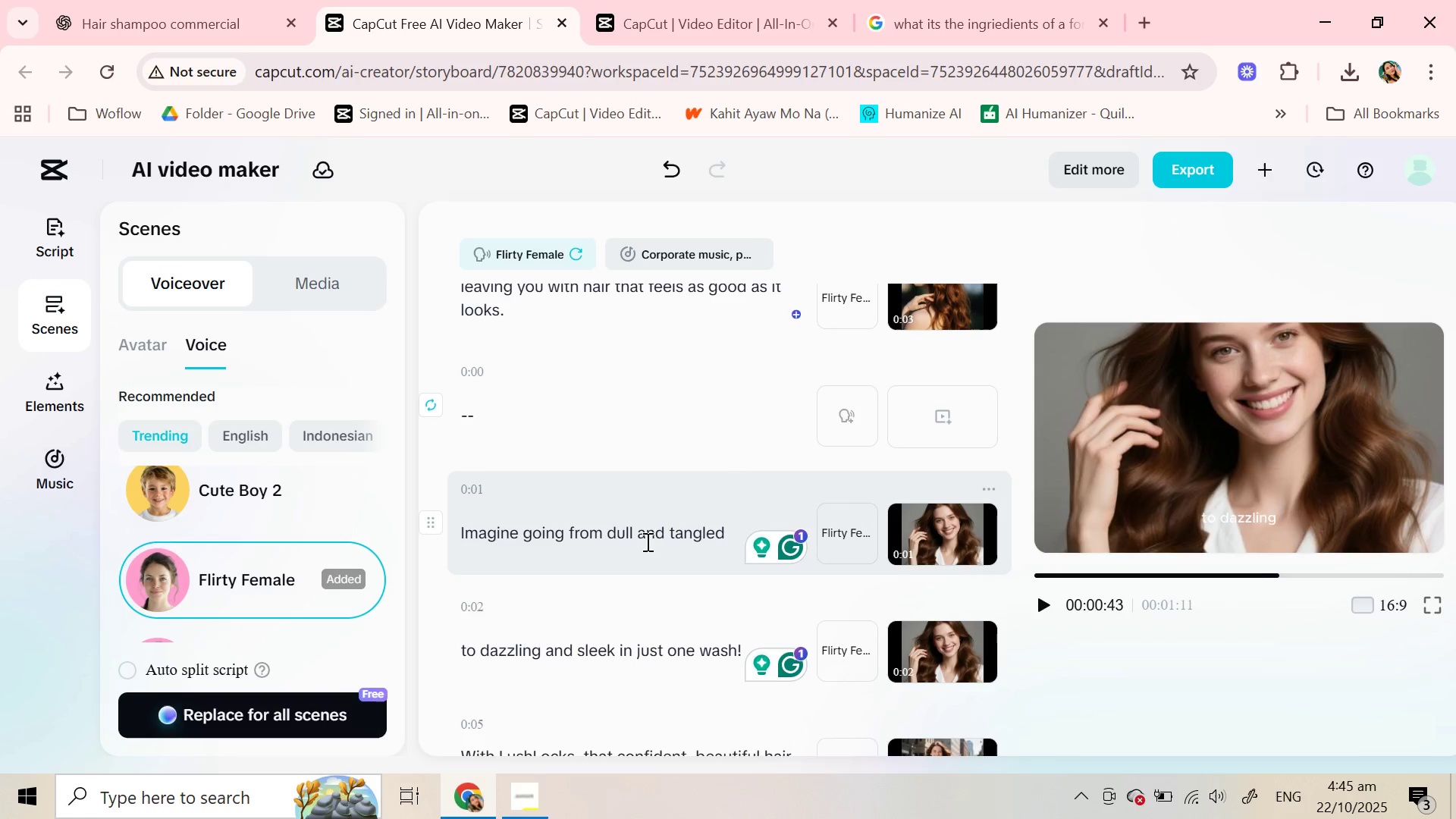 
left_click([646, 541])
 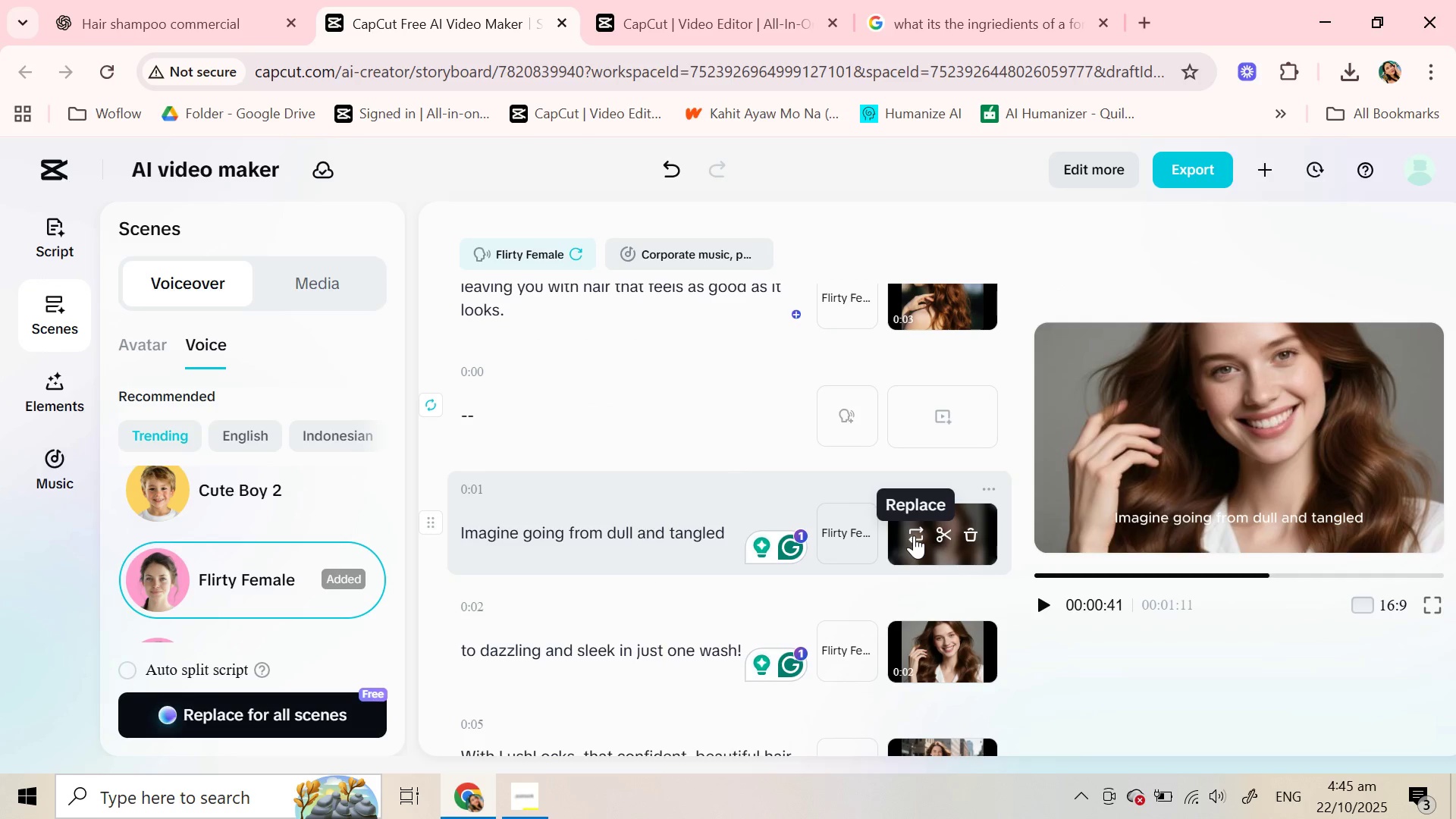 
left_click([914, 535])
 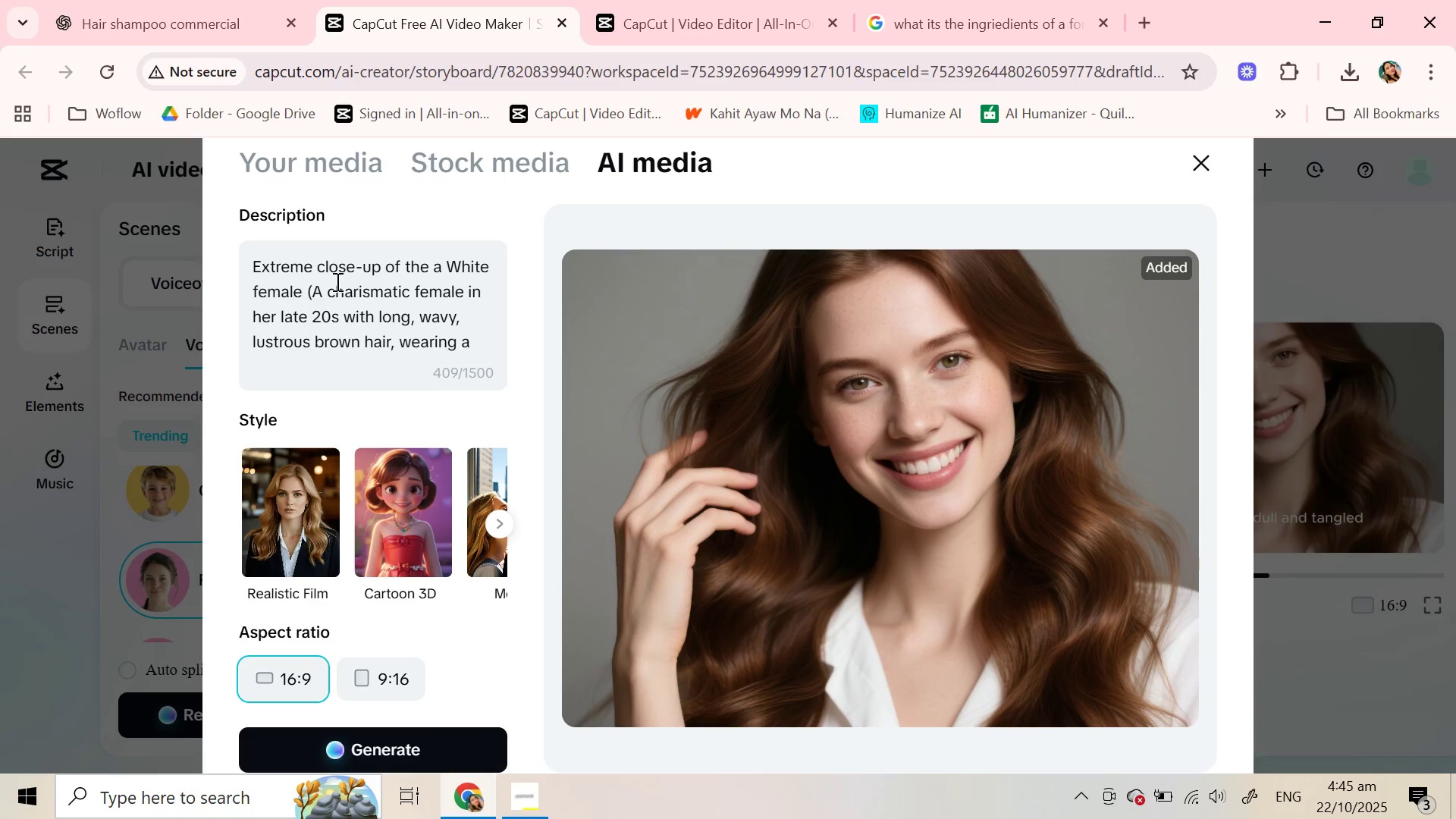 
double_click([336, 281])
 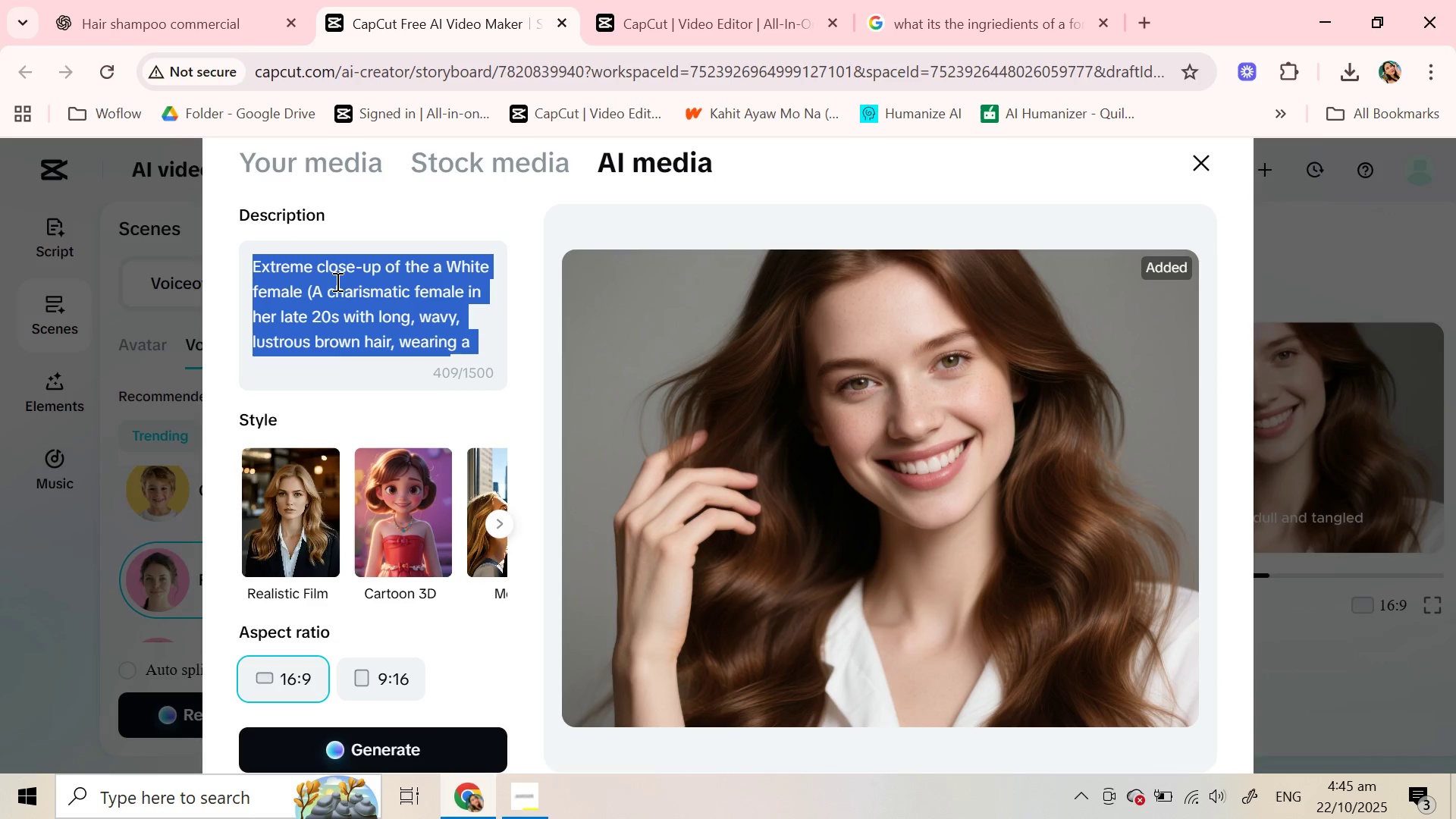 
triple_click([336, 281])
 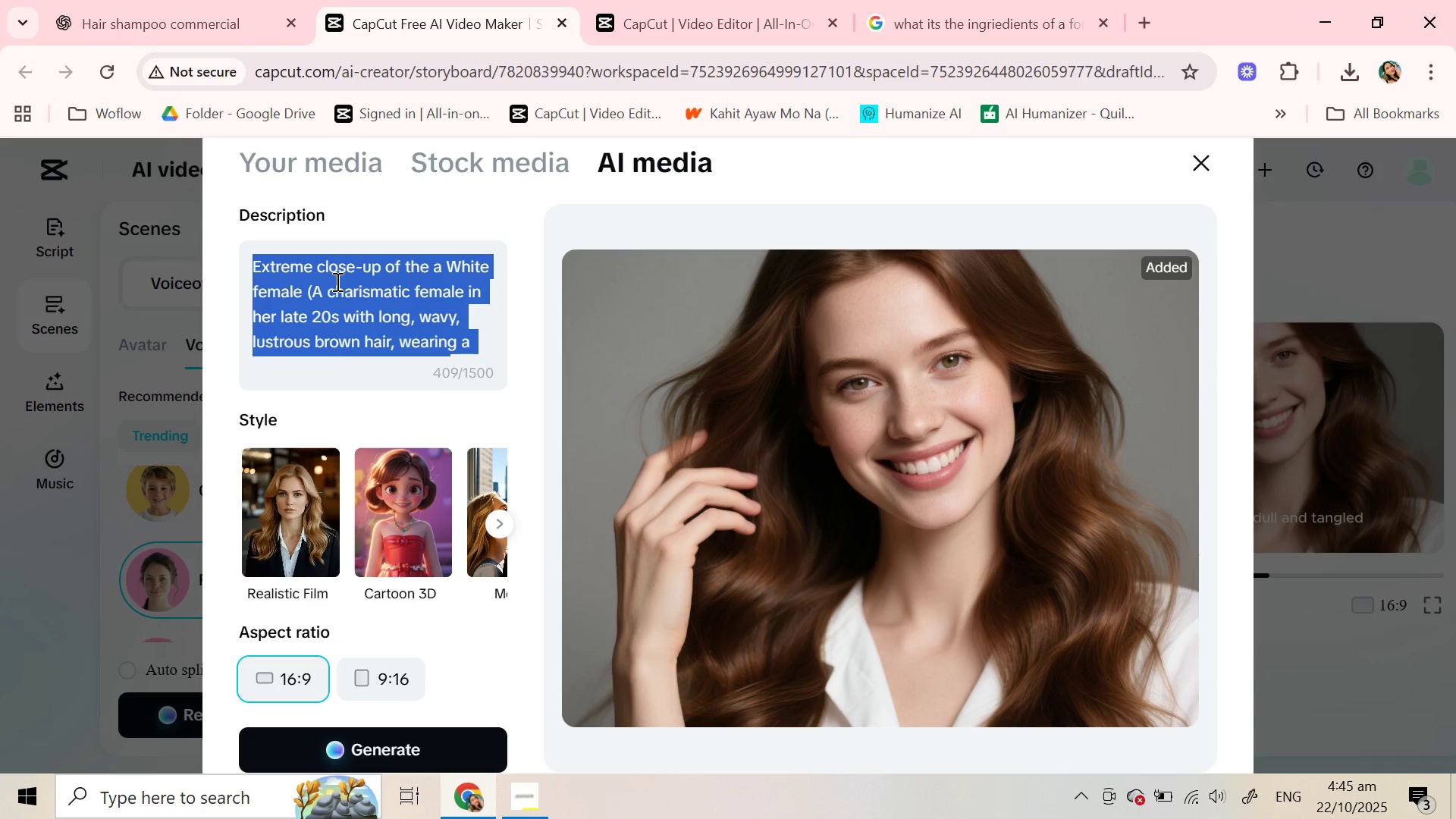 
triple_click([336, 281])
 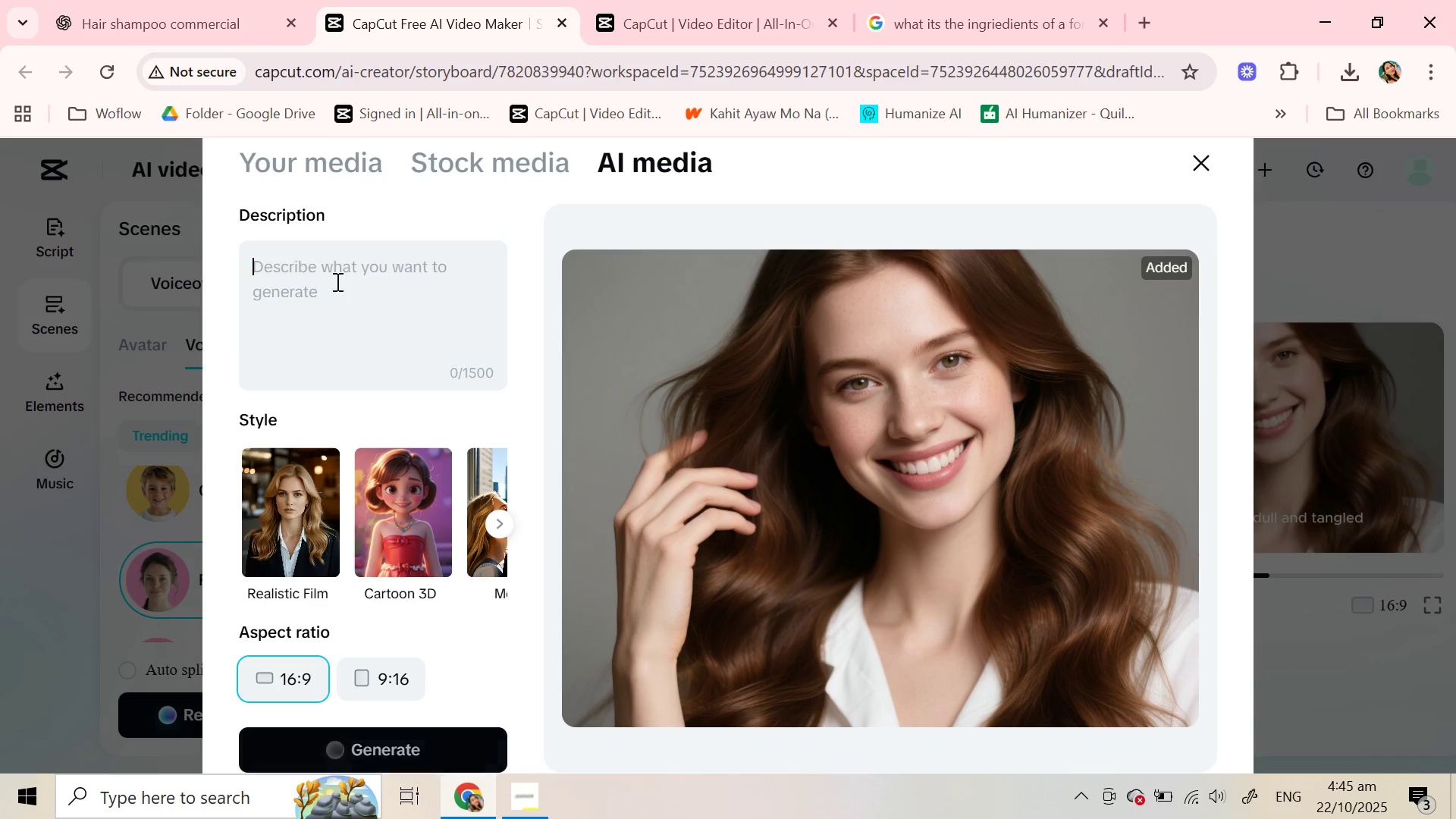 
key(Backspace)
 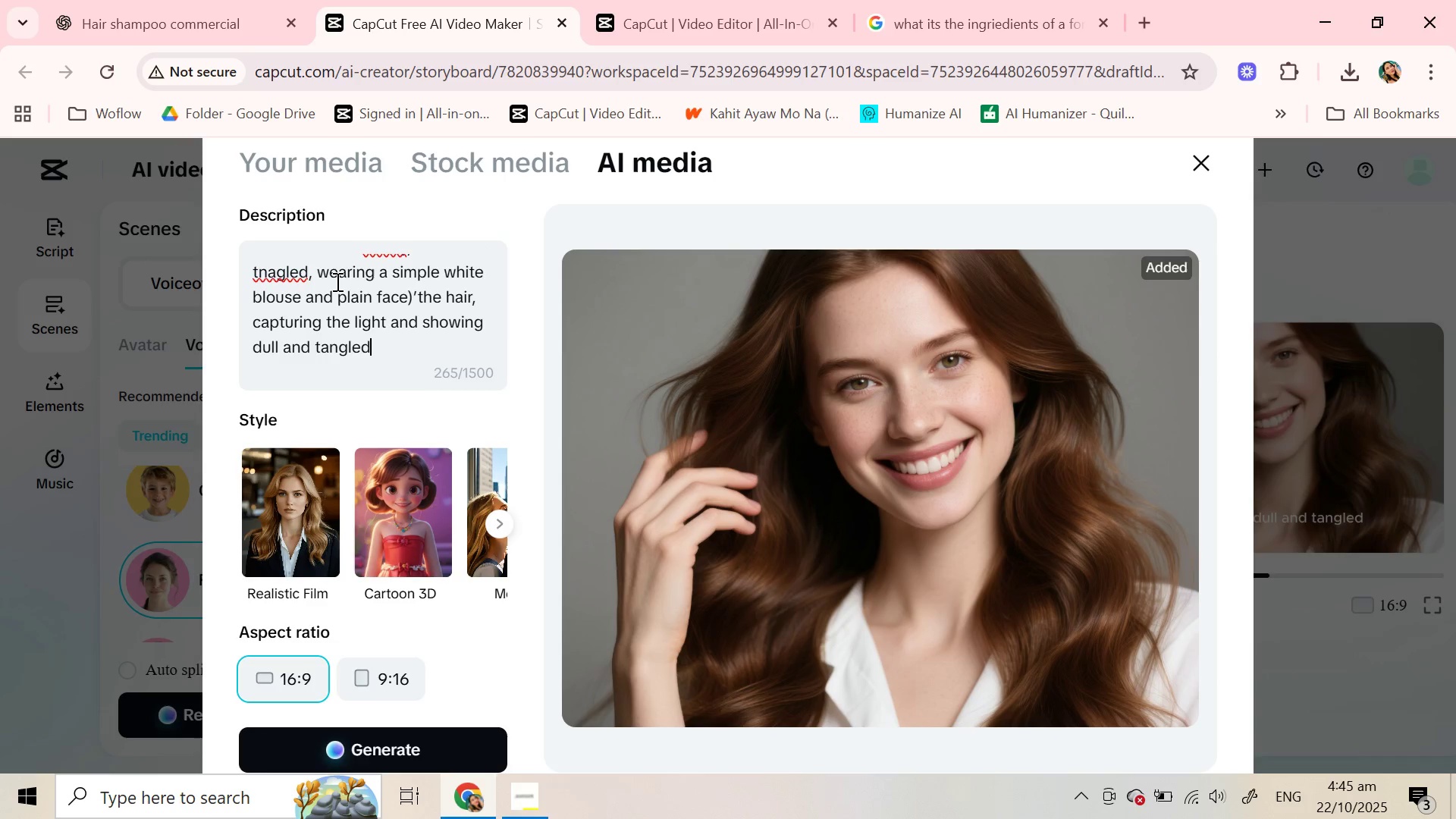 
key(Control+V)
 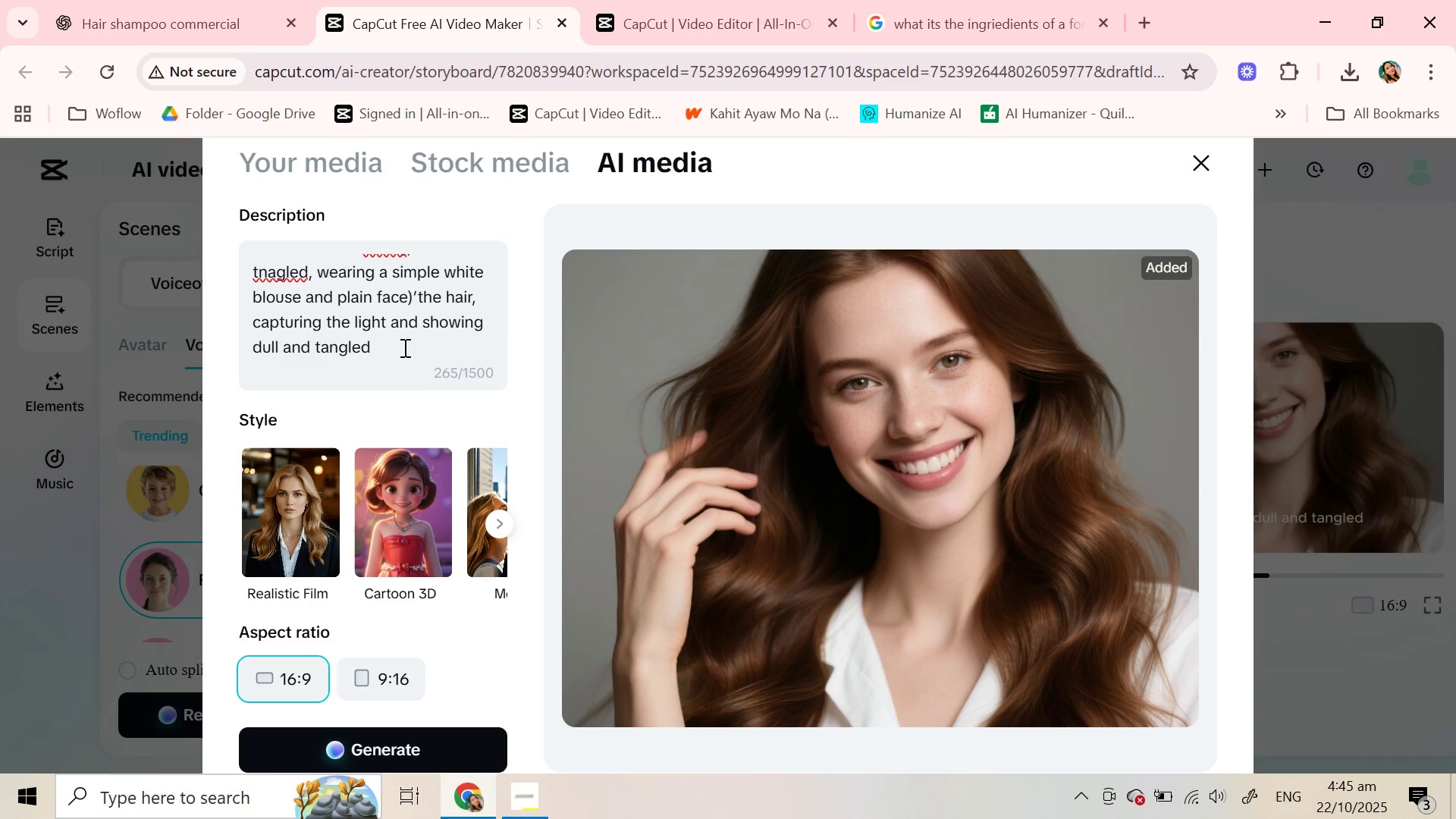 
type(. Hair shouyld)
key(Backspace)
key(Backspace)
key(Backspace)
type(il be tanmgled )
key(Backspace)
key(Backspace)
key(Backspace)
key(Backspace)
key(Backspace)
key(Backspace)
key(Backspace)
type(ngled , messy and frezze)
 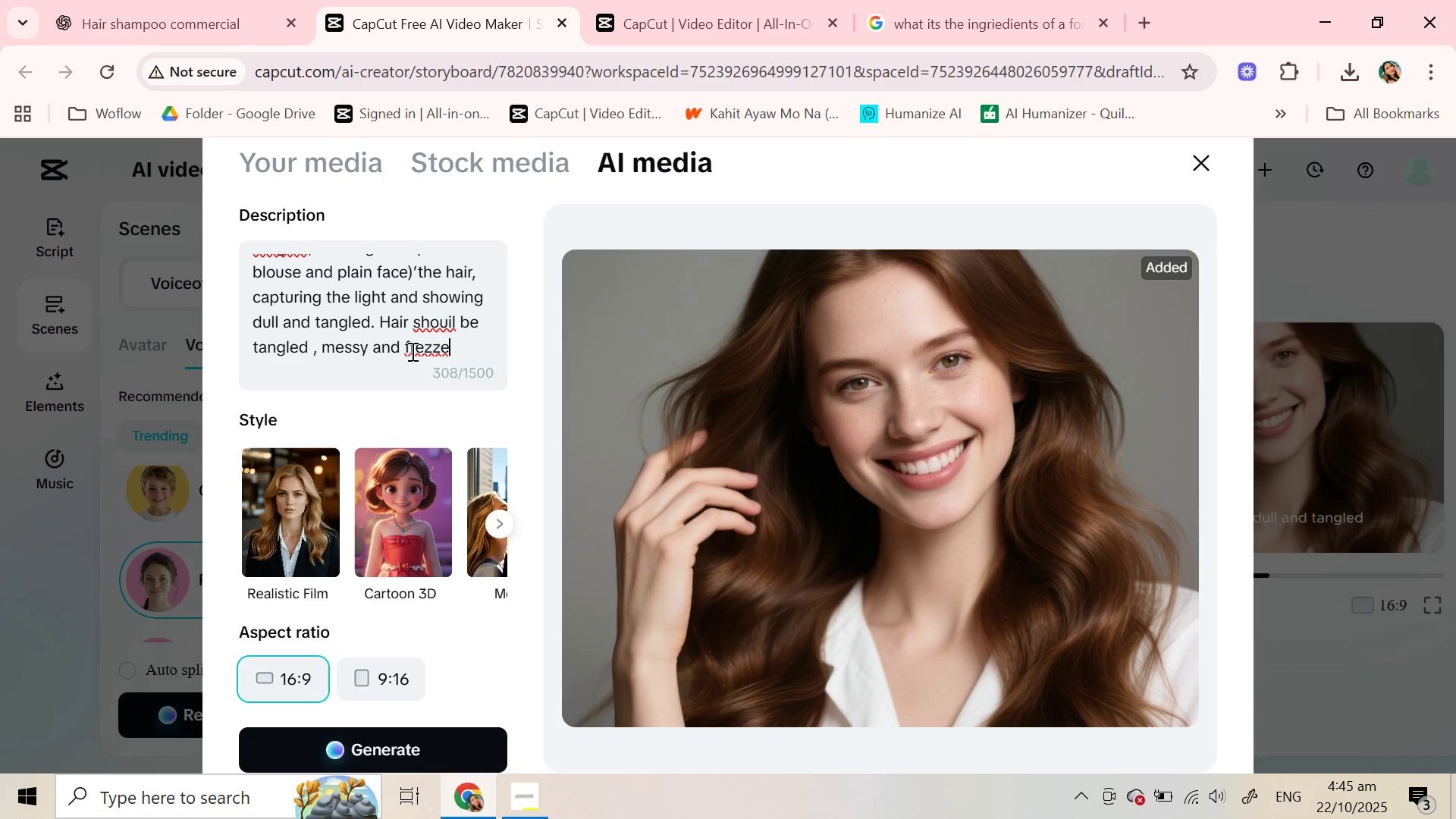 
mouse_move([432, 337])
 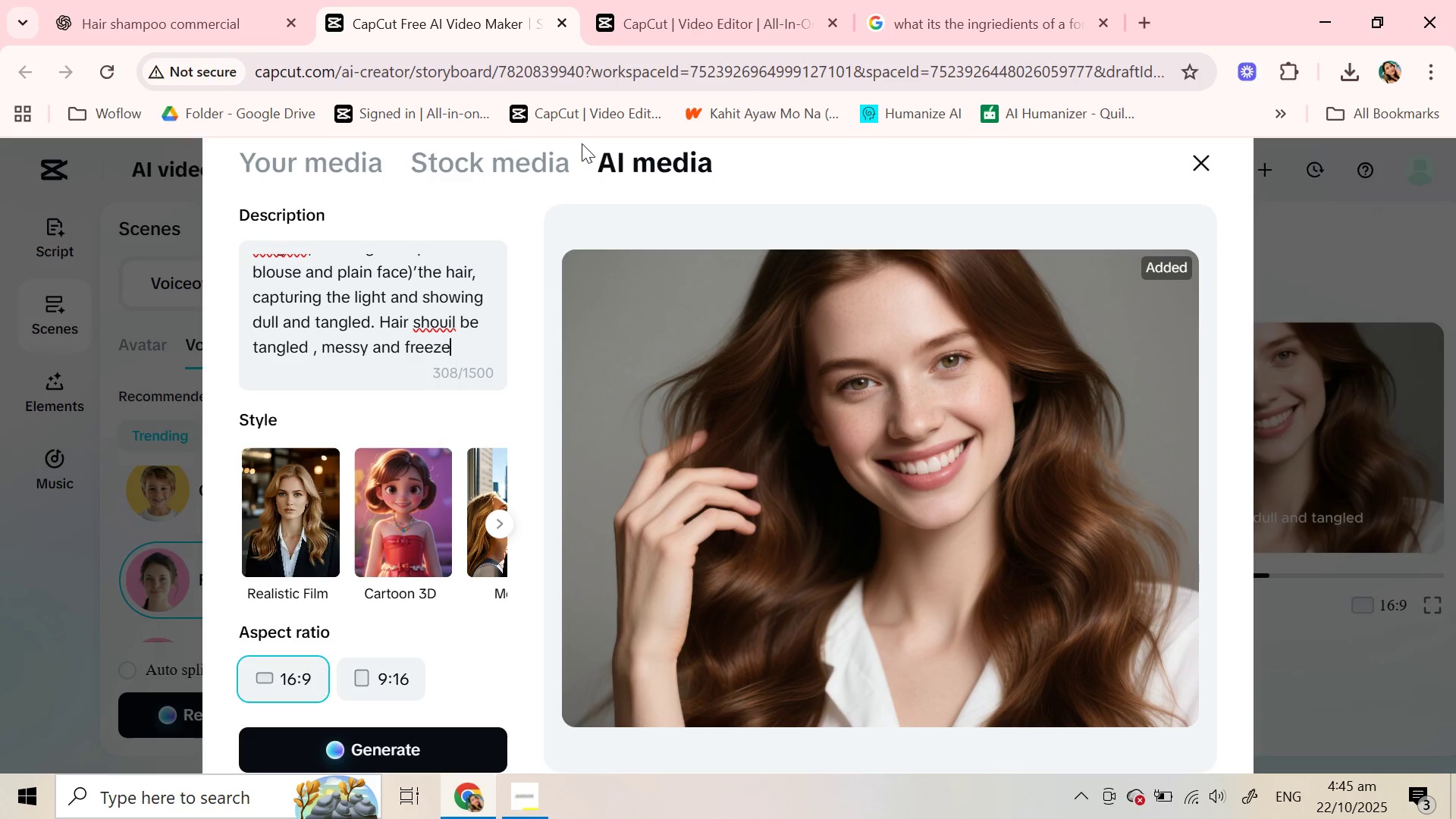 
left_click([583, 143])
 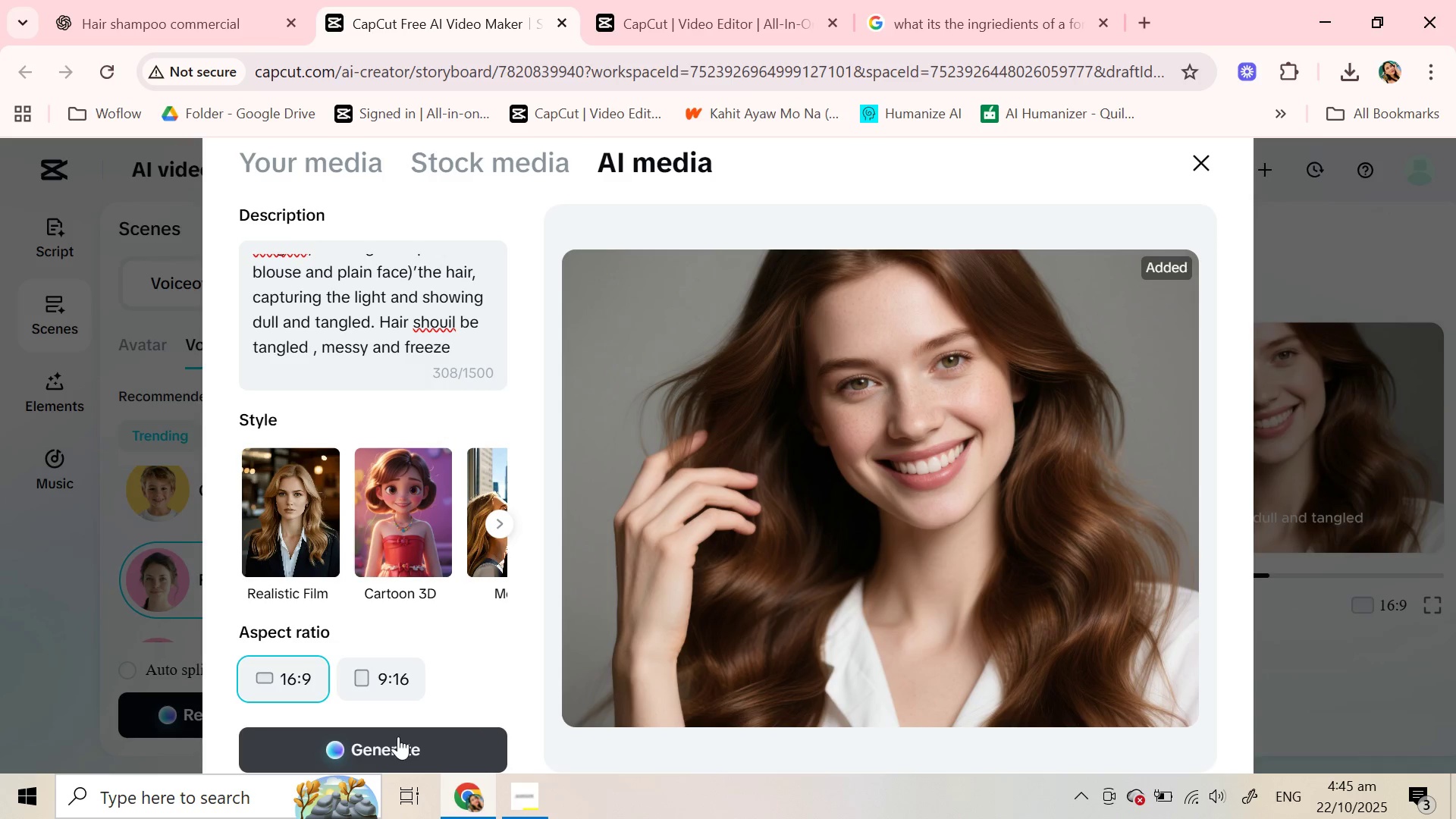 
left_click([398, 736])
 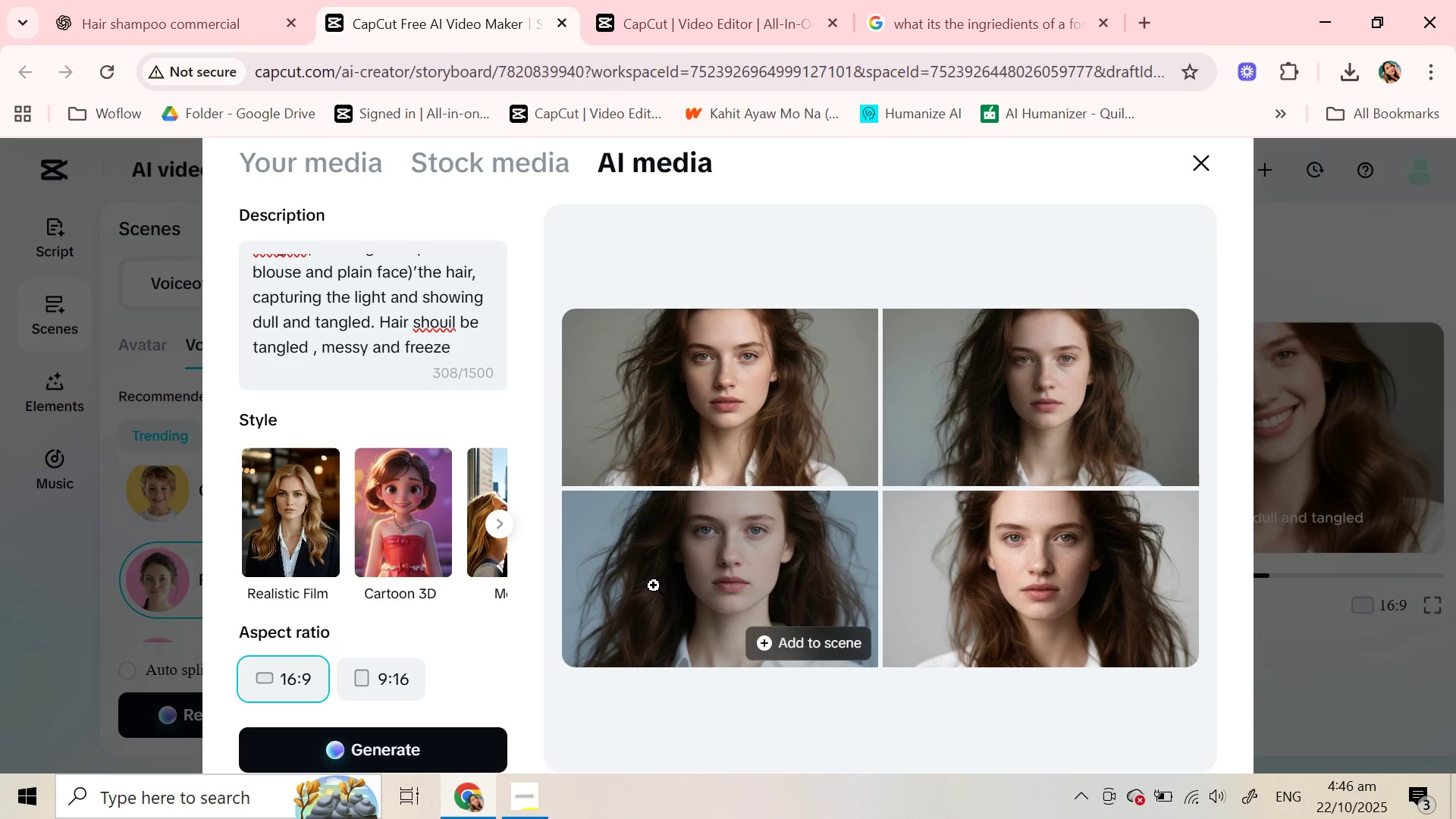 
wait(21.66)
 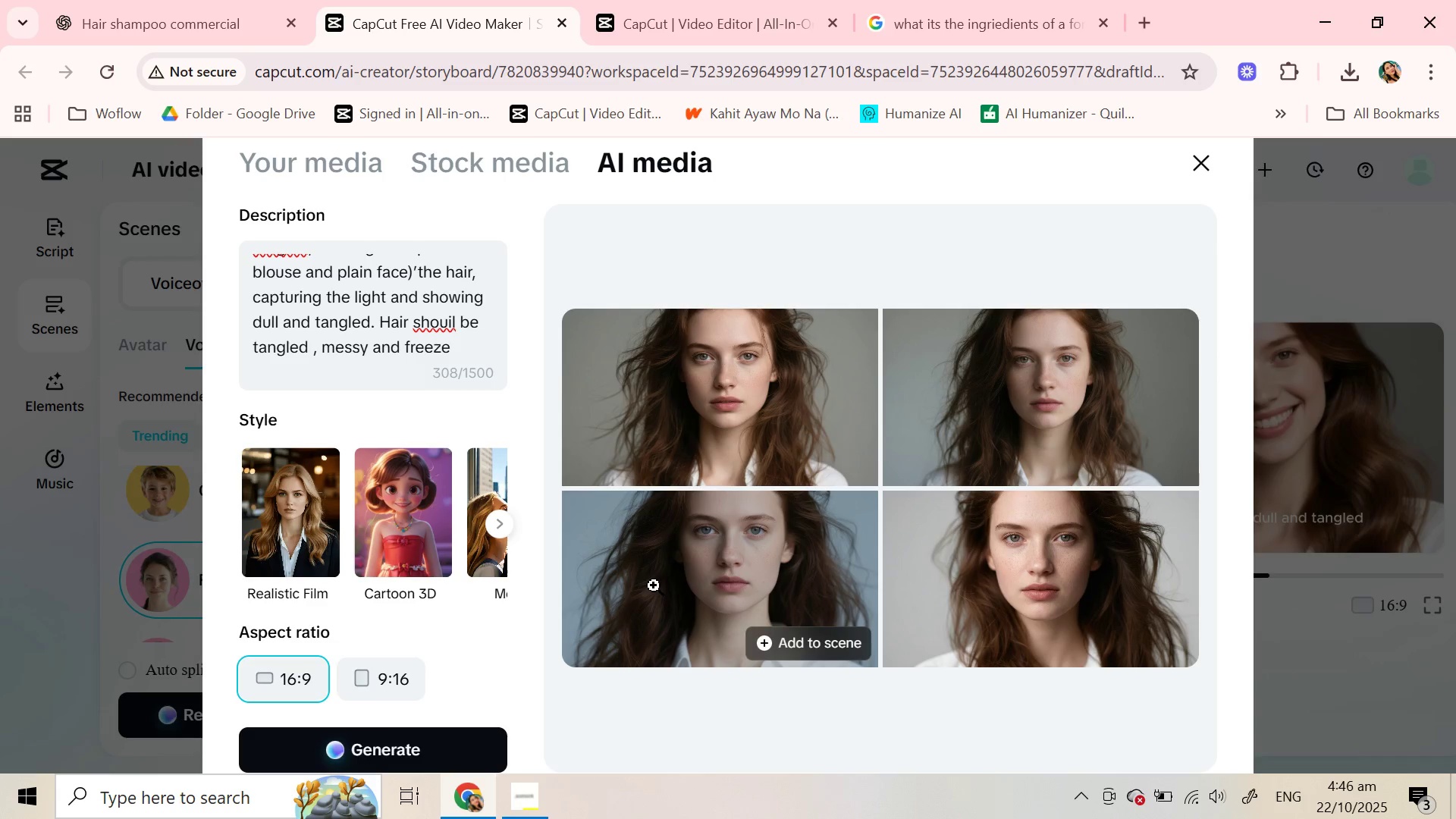 
left_click([464, 344])
 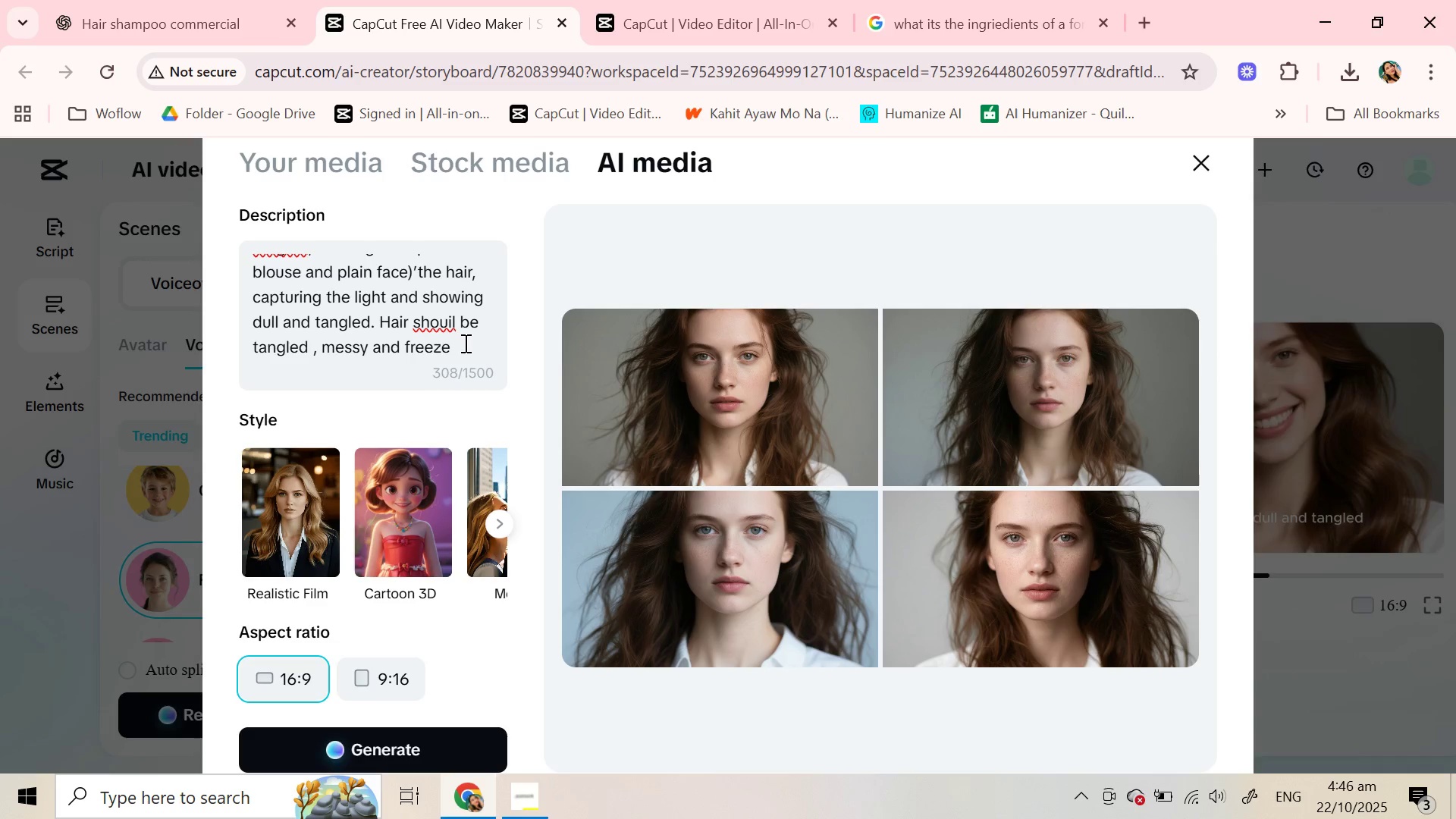 
key(Backspace)
key(Backspace)
key(Backspace)
key(Backspace)
type(izzy and she is having a)
key(Backspace)
type(ba)
key(Backspace)
key(Backspace)
key(Backspace)
type(a )
key(Backspace)
key(Backspace)
type( bad hair day coxz)
key(Backspace)
key(Backspace)
key(Backspace)
key(Backspace)
type(as the hair was meesed up byt th)
key(Backspace)
key(Backspace)
key(Backspace)
key(Backspace)
key(Backspace)
key(Backspace)
key(Backspace)
key(Backspace)
key(Backspace)
key(Backspace)
key(Backspace)
key(Backspace)
key(Backspace)
key(Backspace)
type(ssed up by the stronmg)
key(Backspace)
key(Backspace)
key(Backspace)
type(ng wind)
 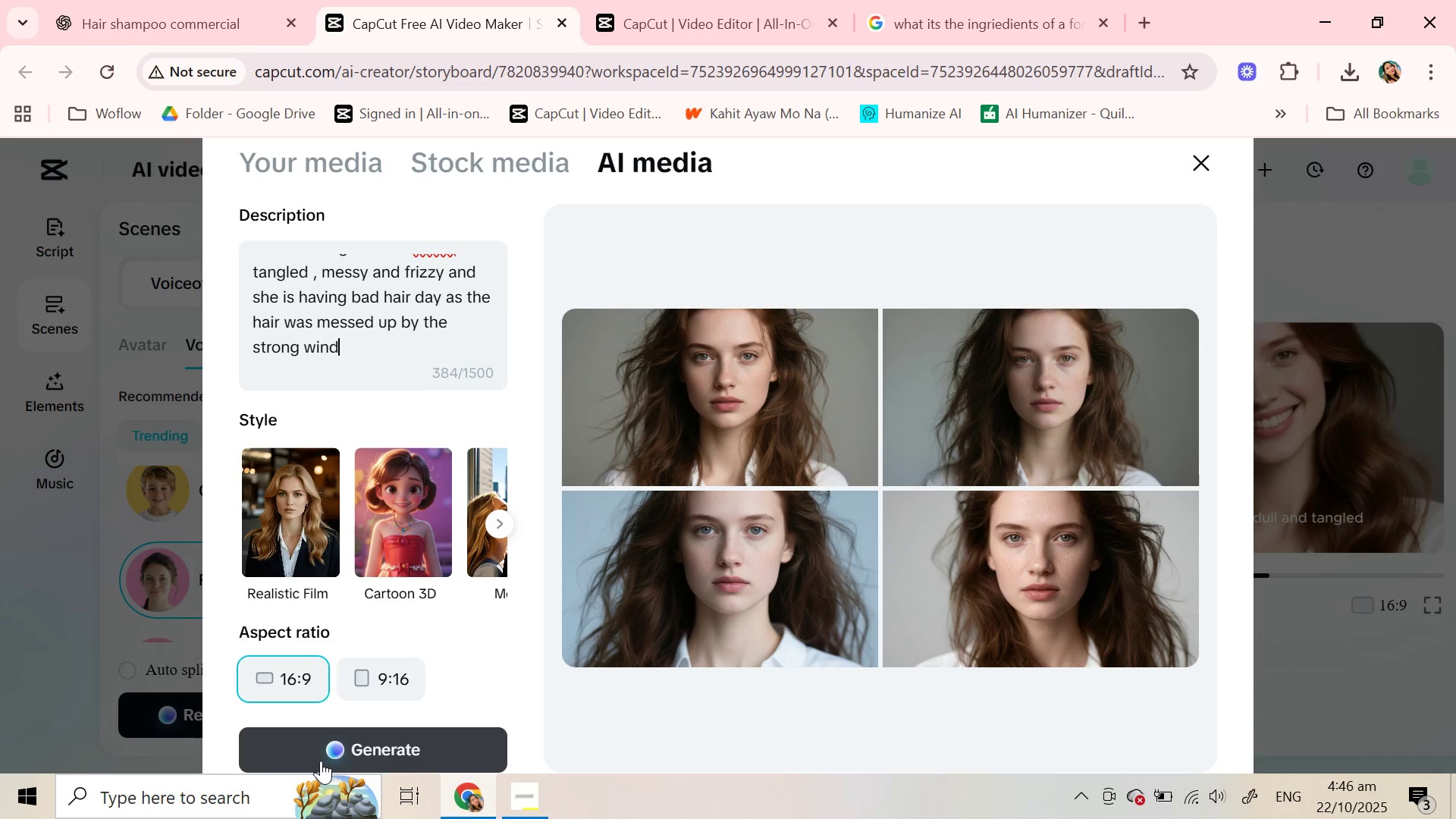 
left_click([321, 761])
 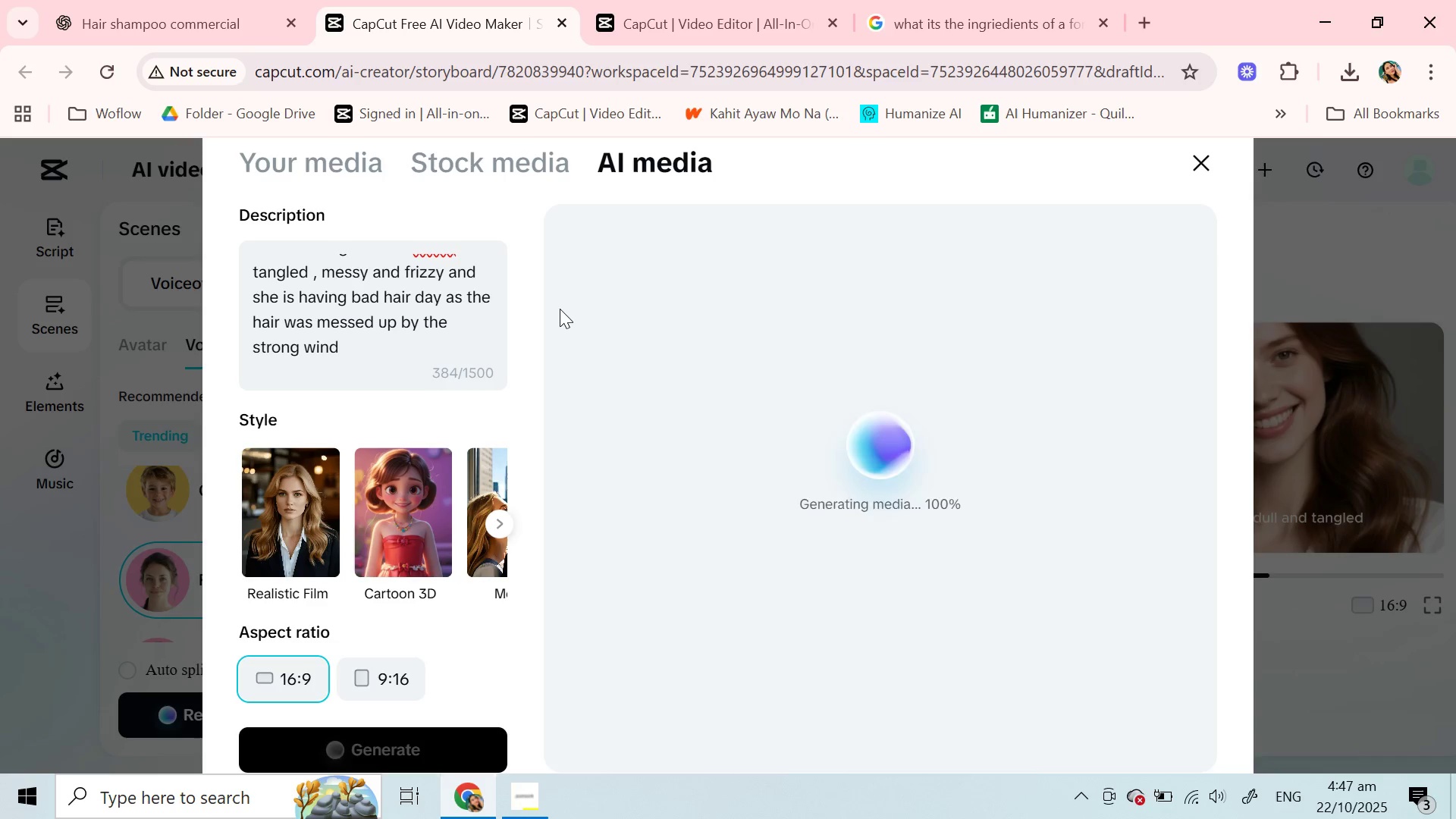 
wait(18.69)
 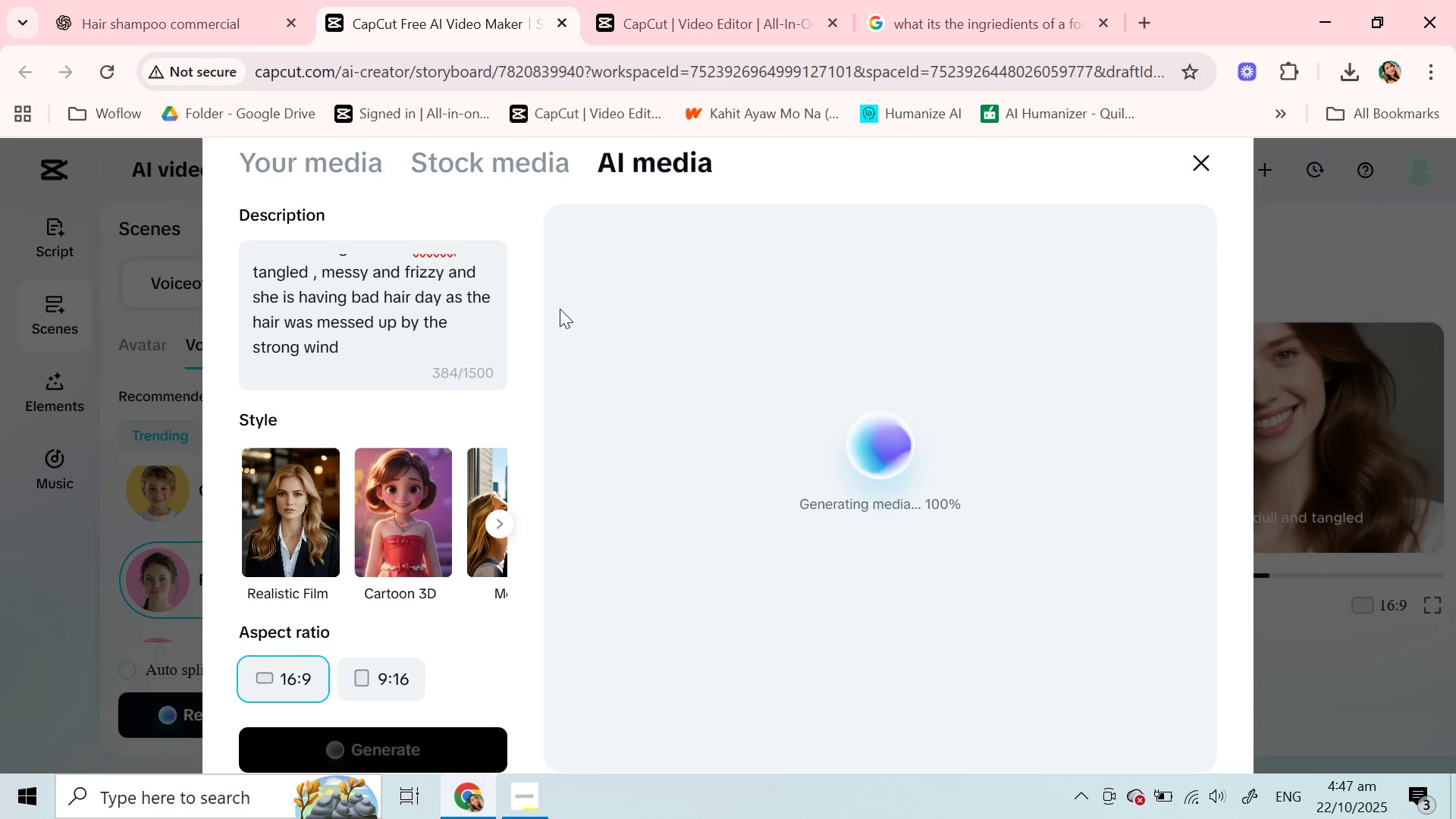 
left_click([1014, 595])
 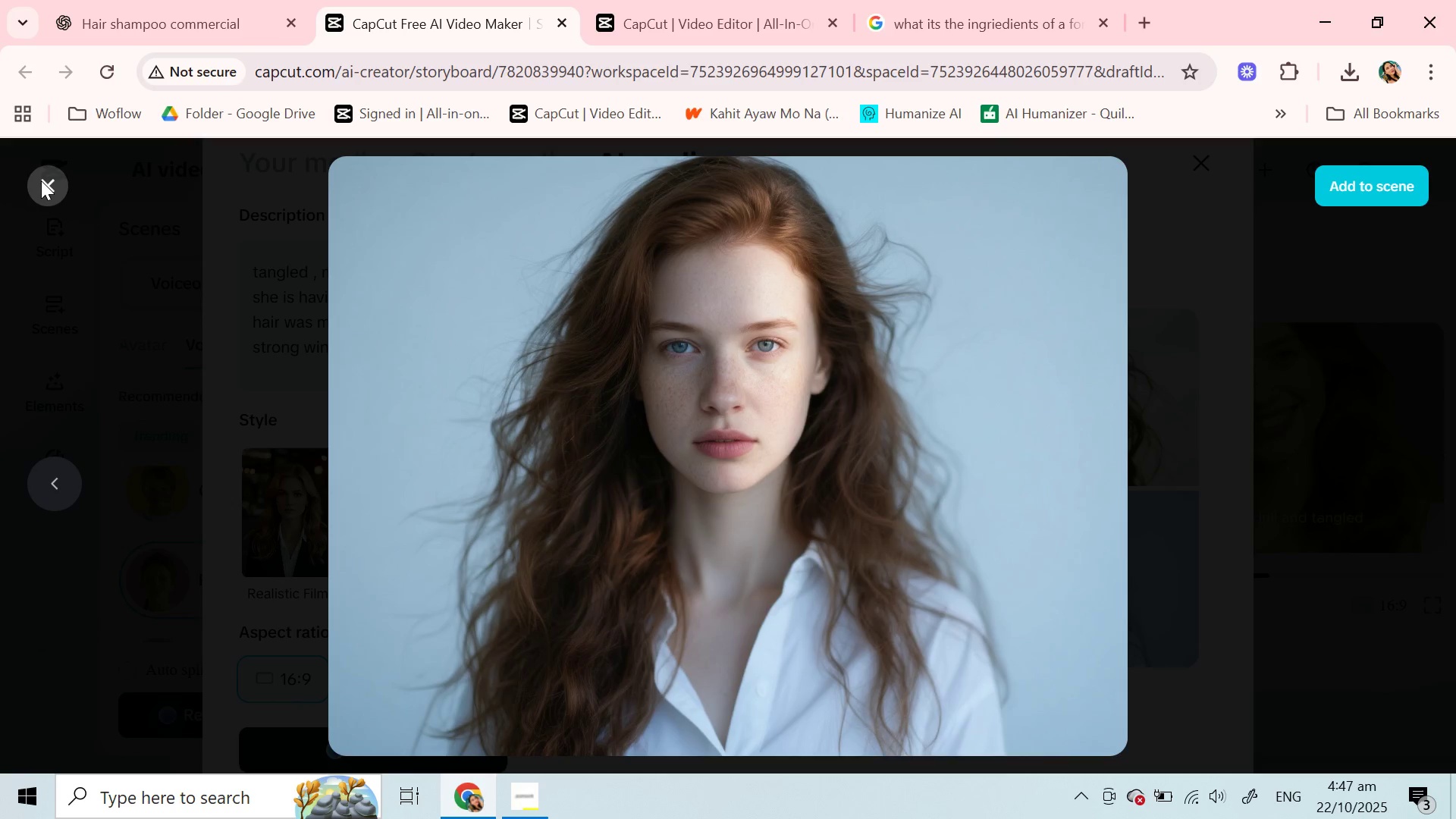 
left_click([41, 180])
 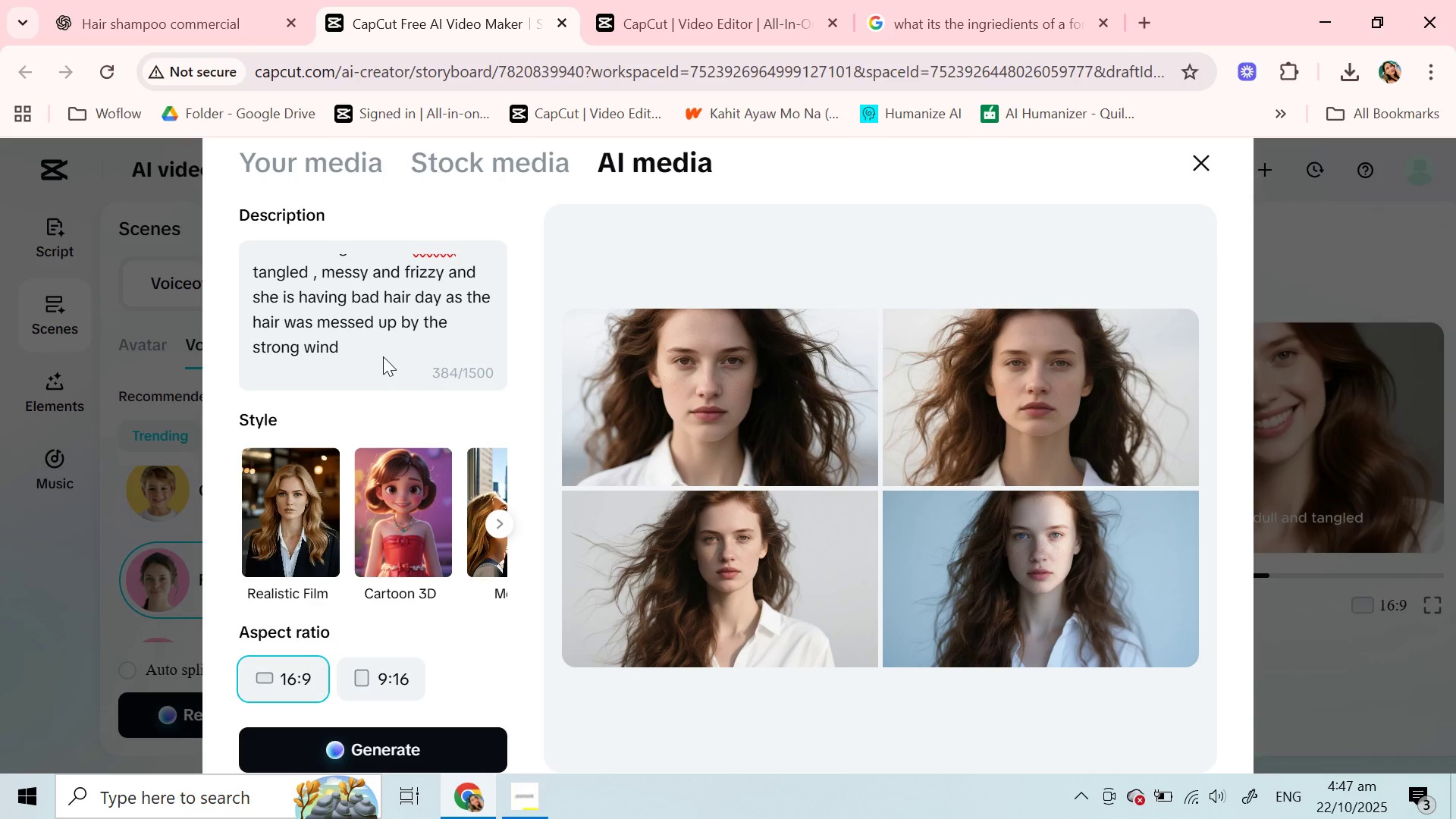 
left_click([383, 356])
 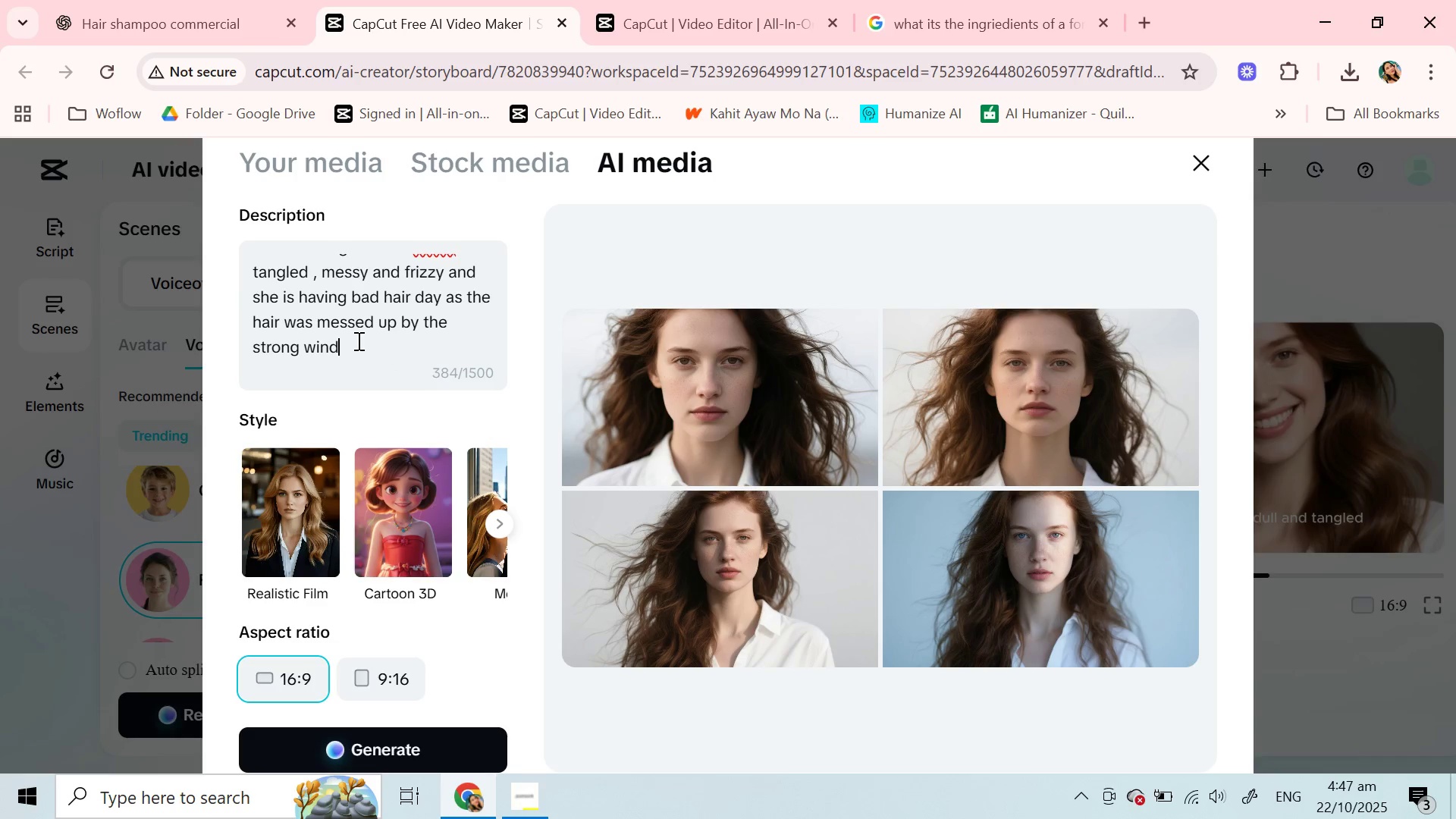 
left_click([369, 345])
 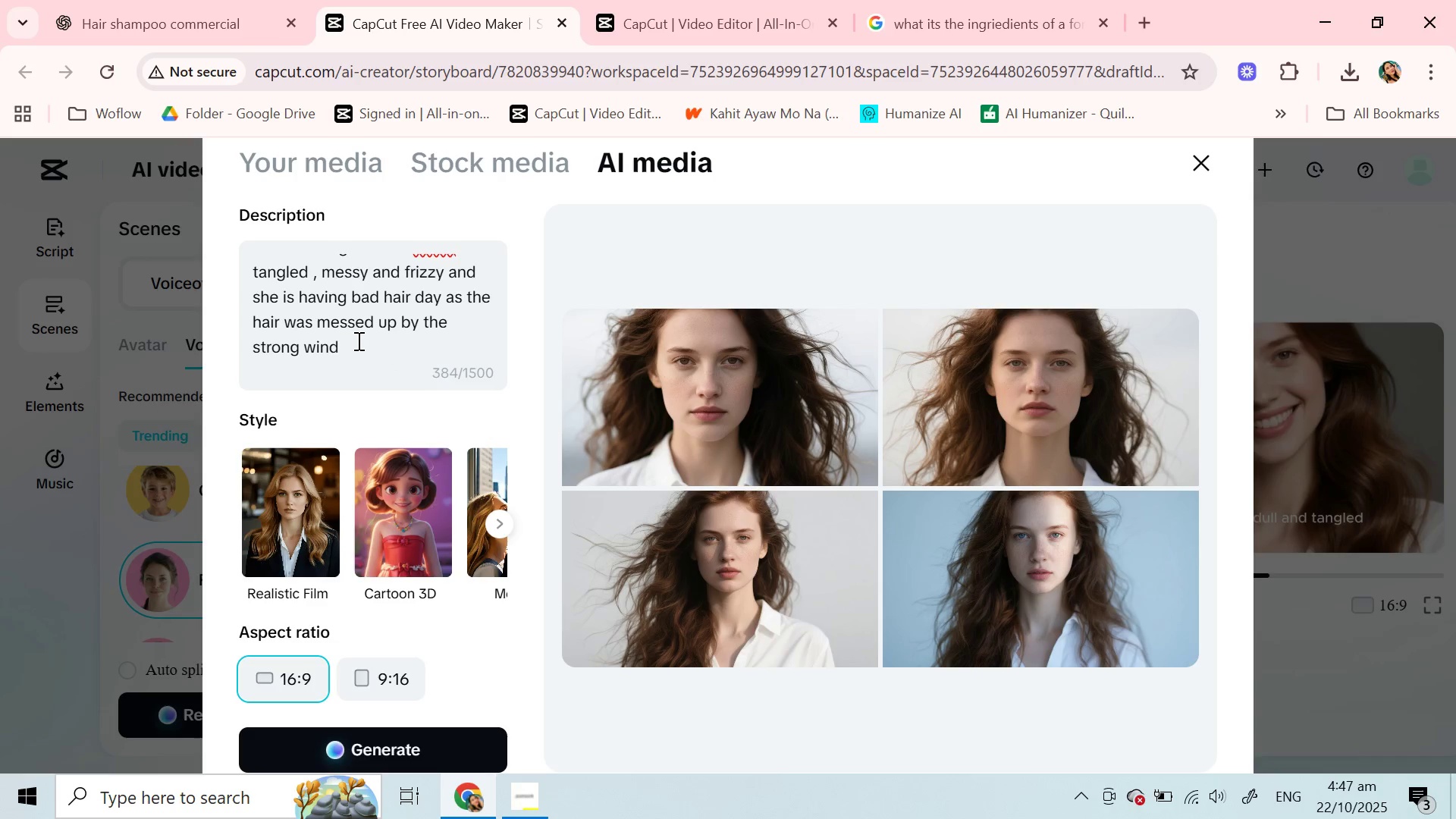 
type( so it should be looked tangled from head to ends)
 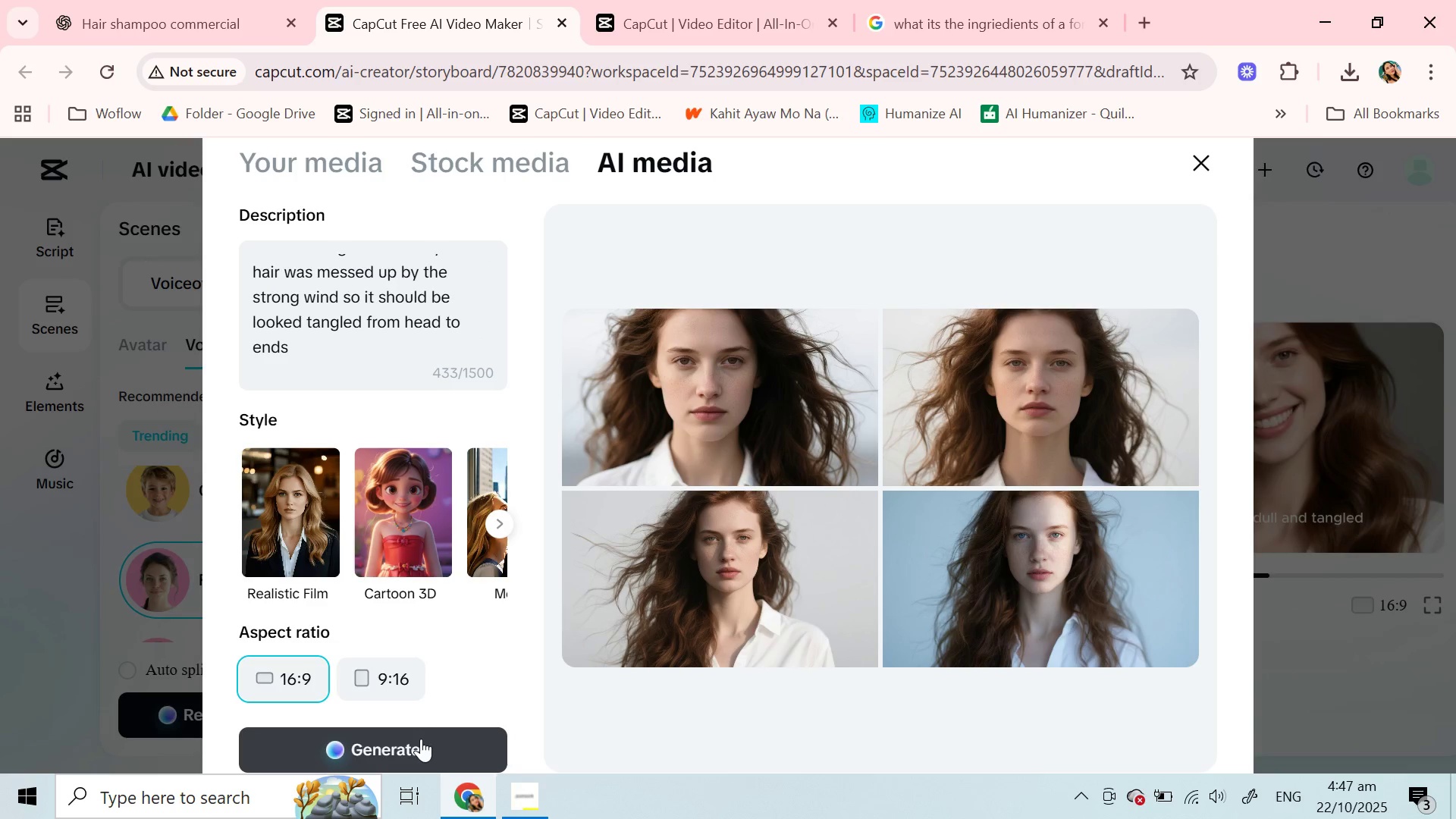 
left_click([421, 739])